 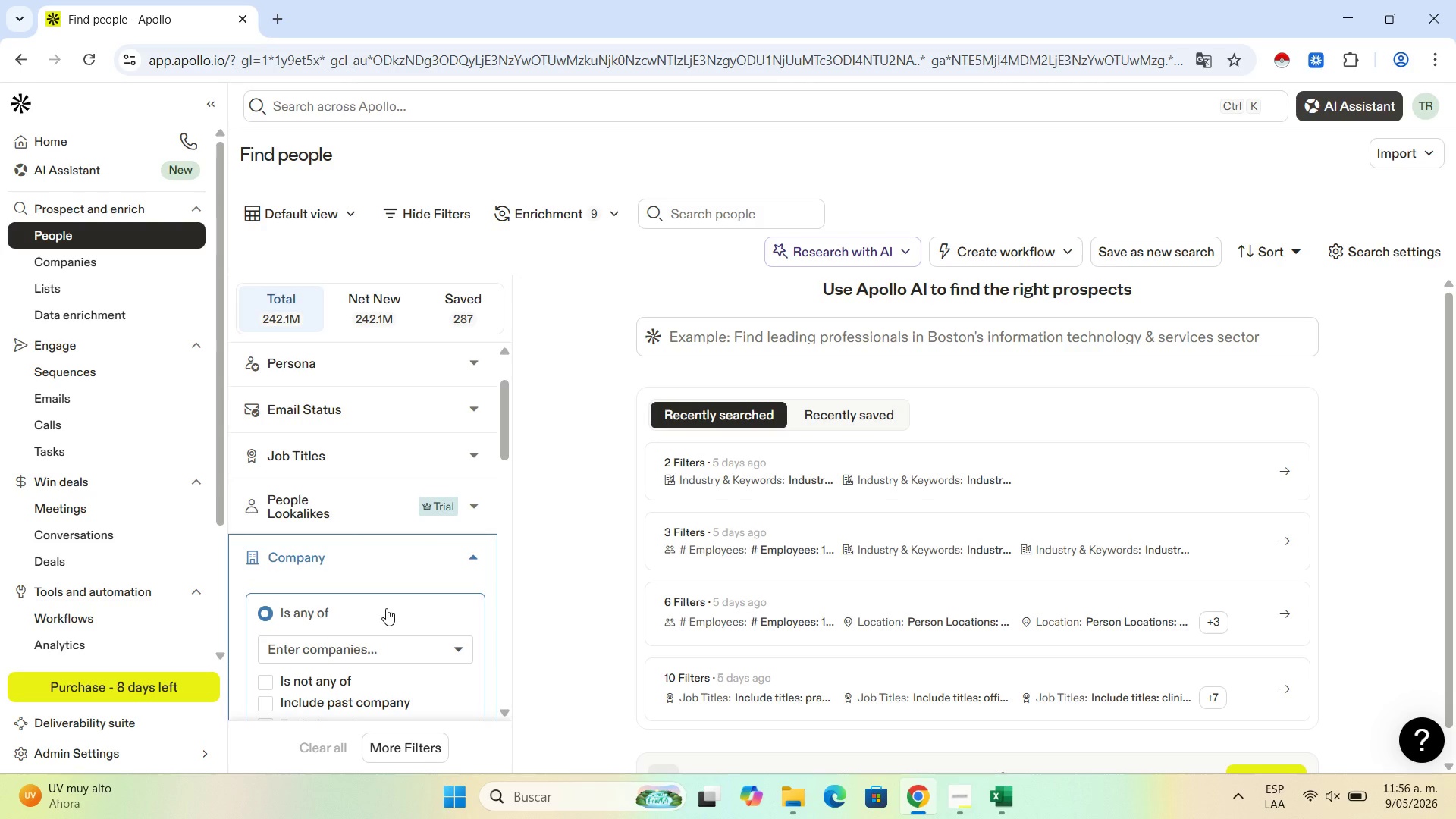 
scroll: coordinate [130, 400], scroll_direction: down, amount: 3.0
 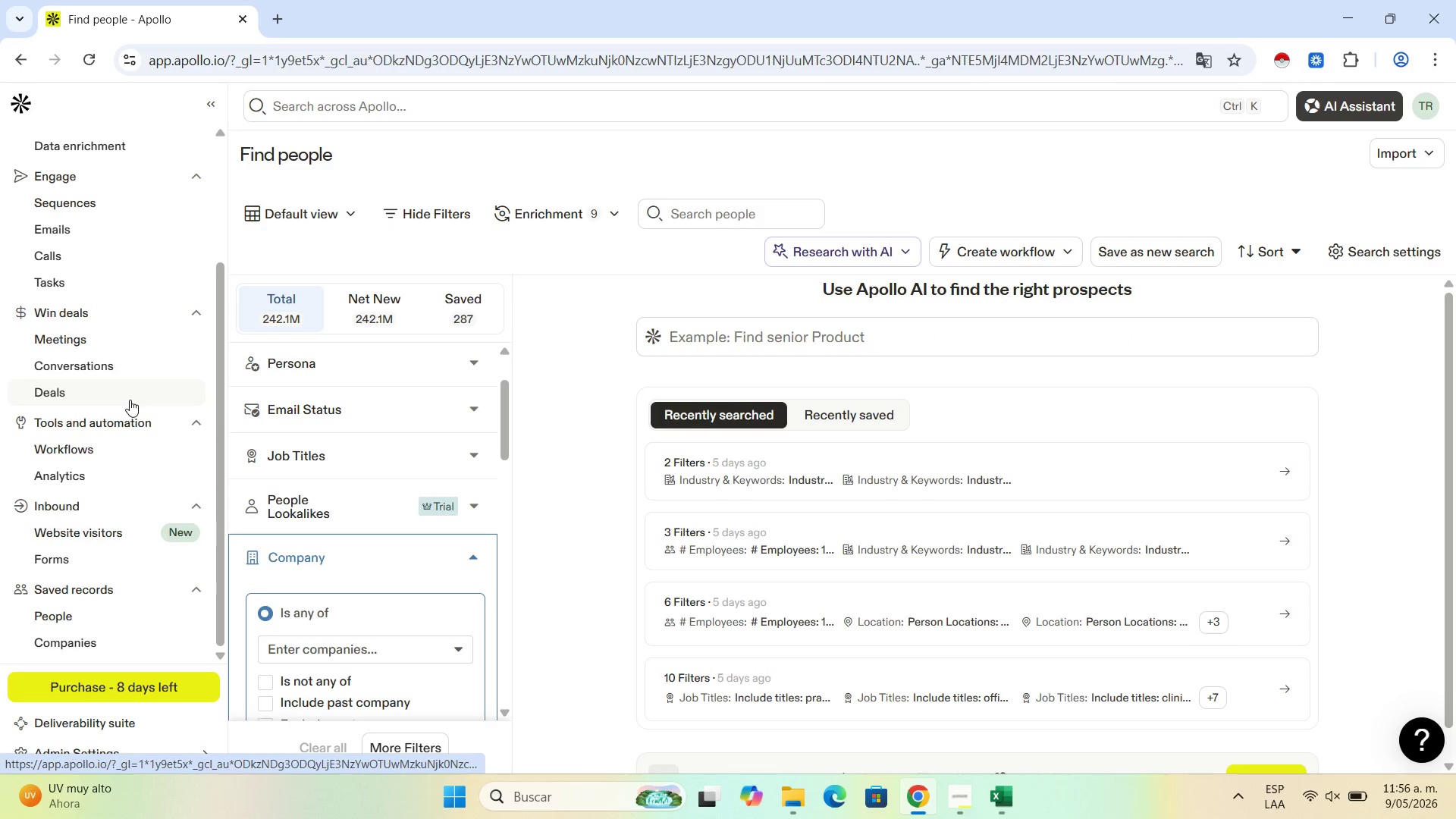 
scroll: coordinate [130, 400], scroll_direction: up, amount: 5.0
 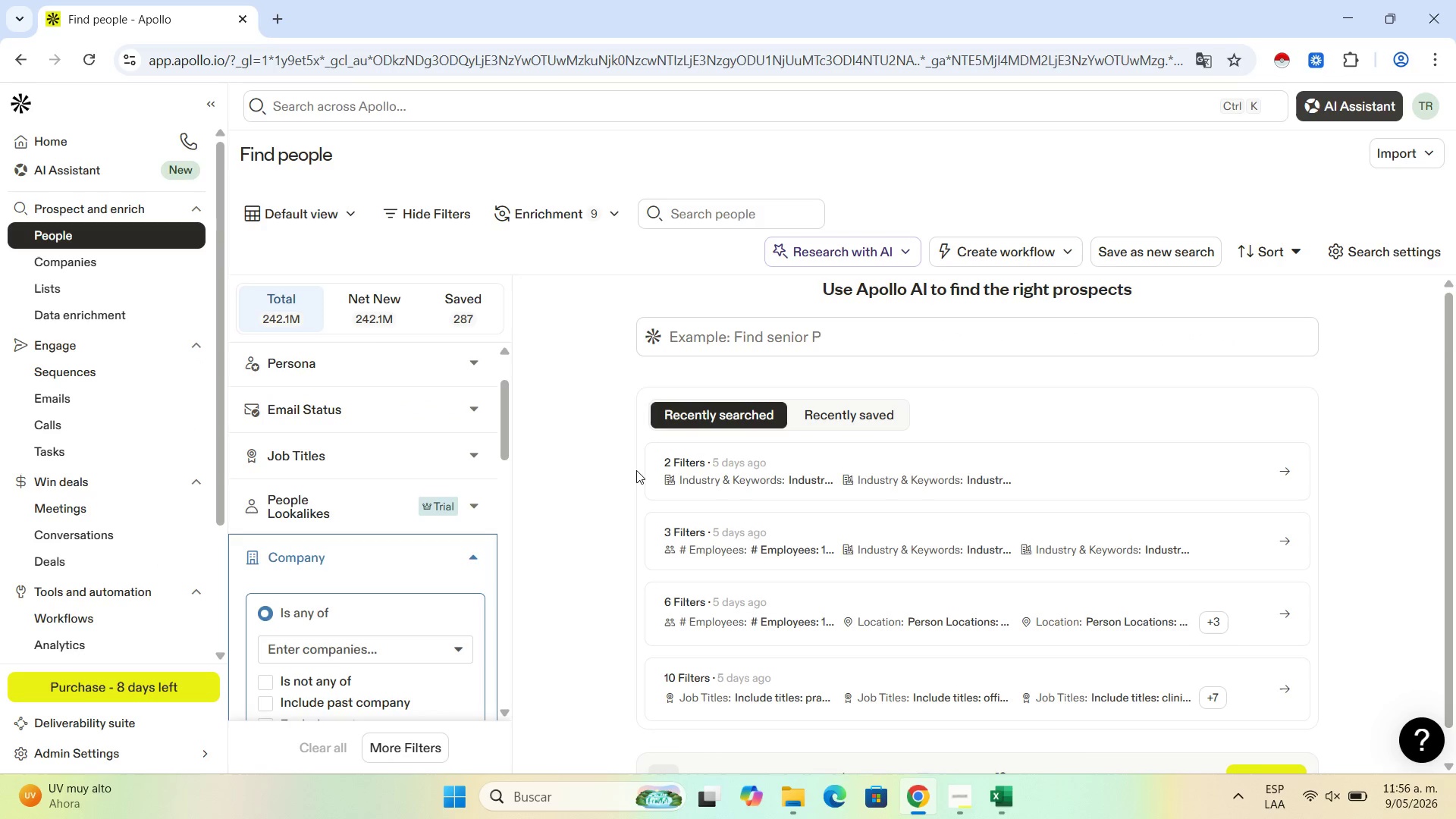 
wait(13.47)
 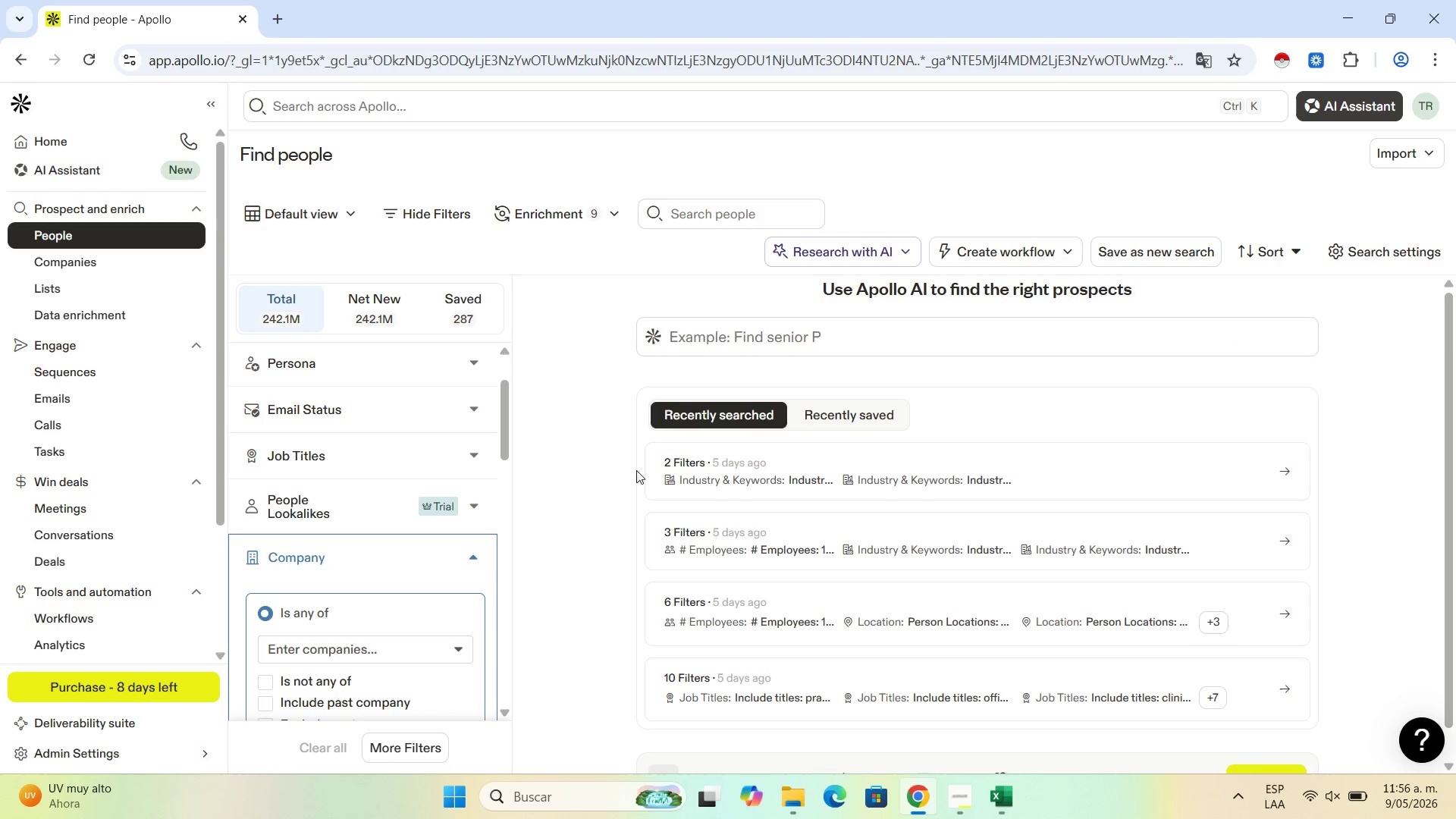 
scroll: coordinate [104, 339], scroll_direction: down, amount: 2.0
 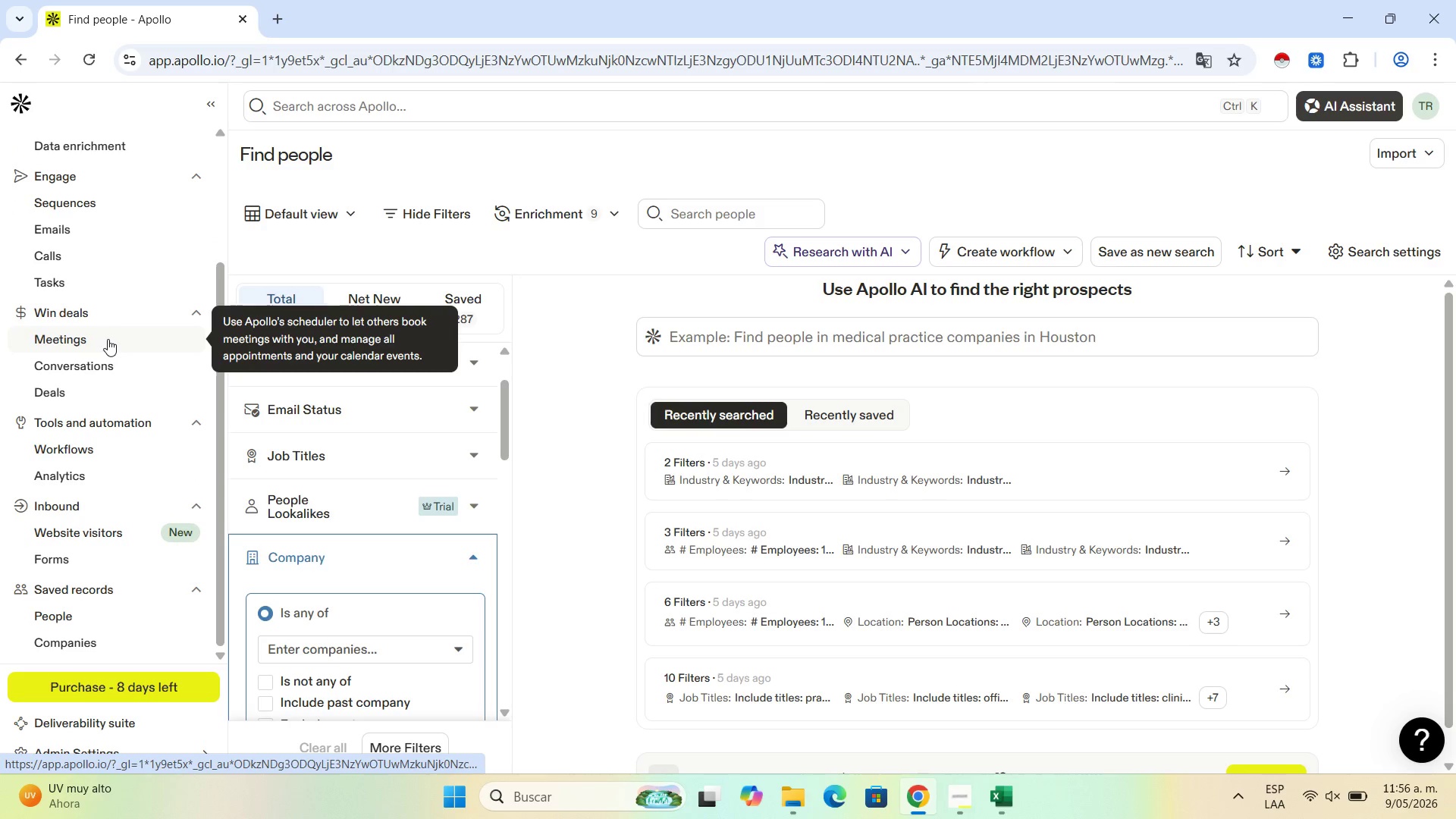 
scroll: coordinate [108, 339], scroll_direction: up, amount: 3.0
 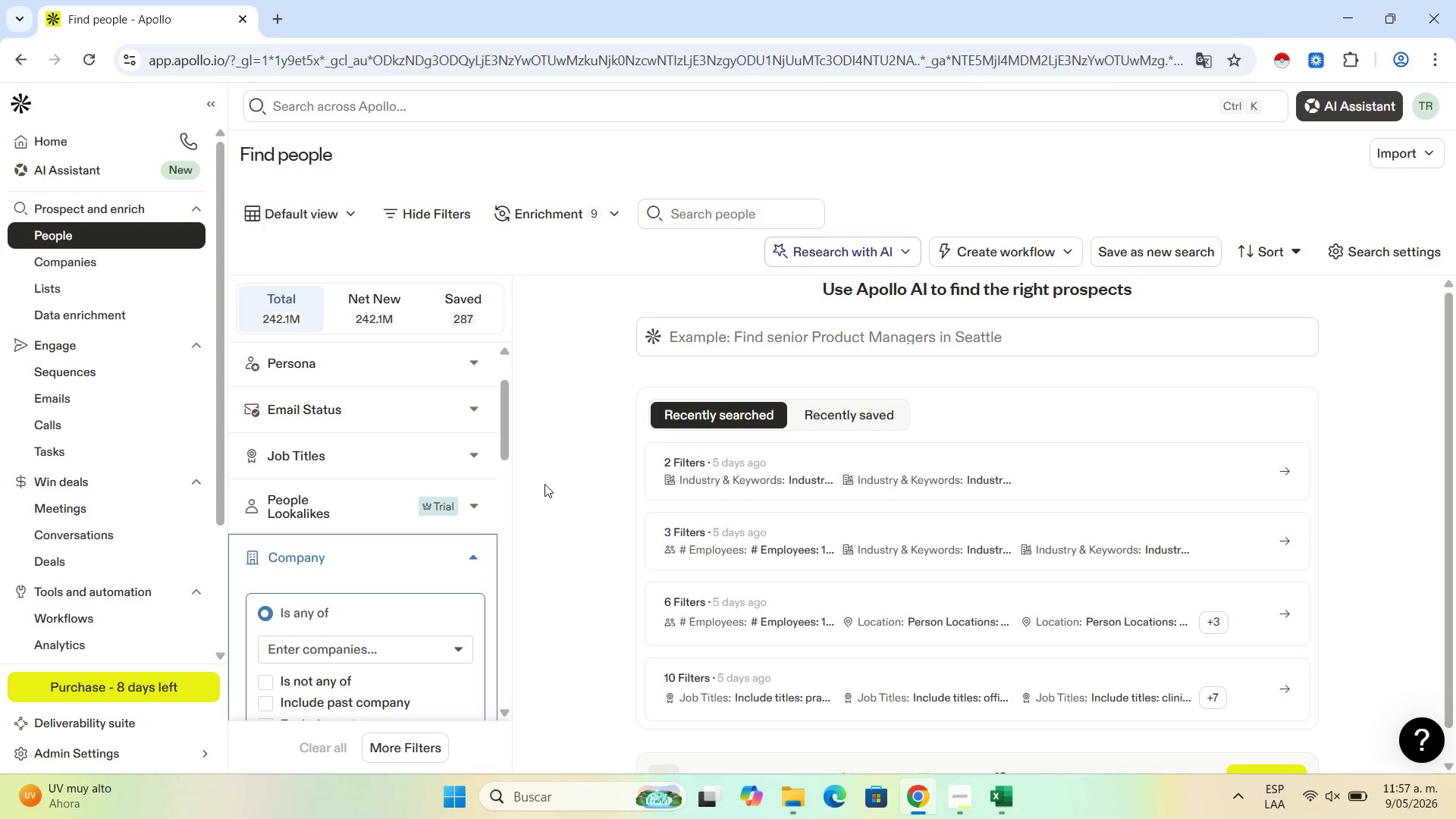 
wait(54.01)
 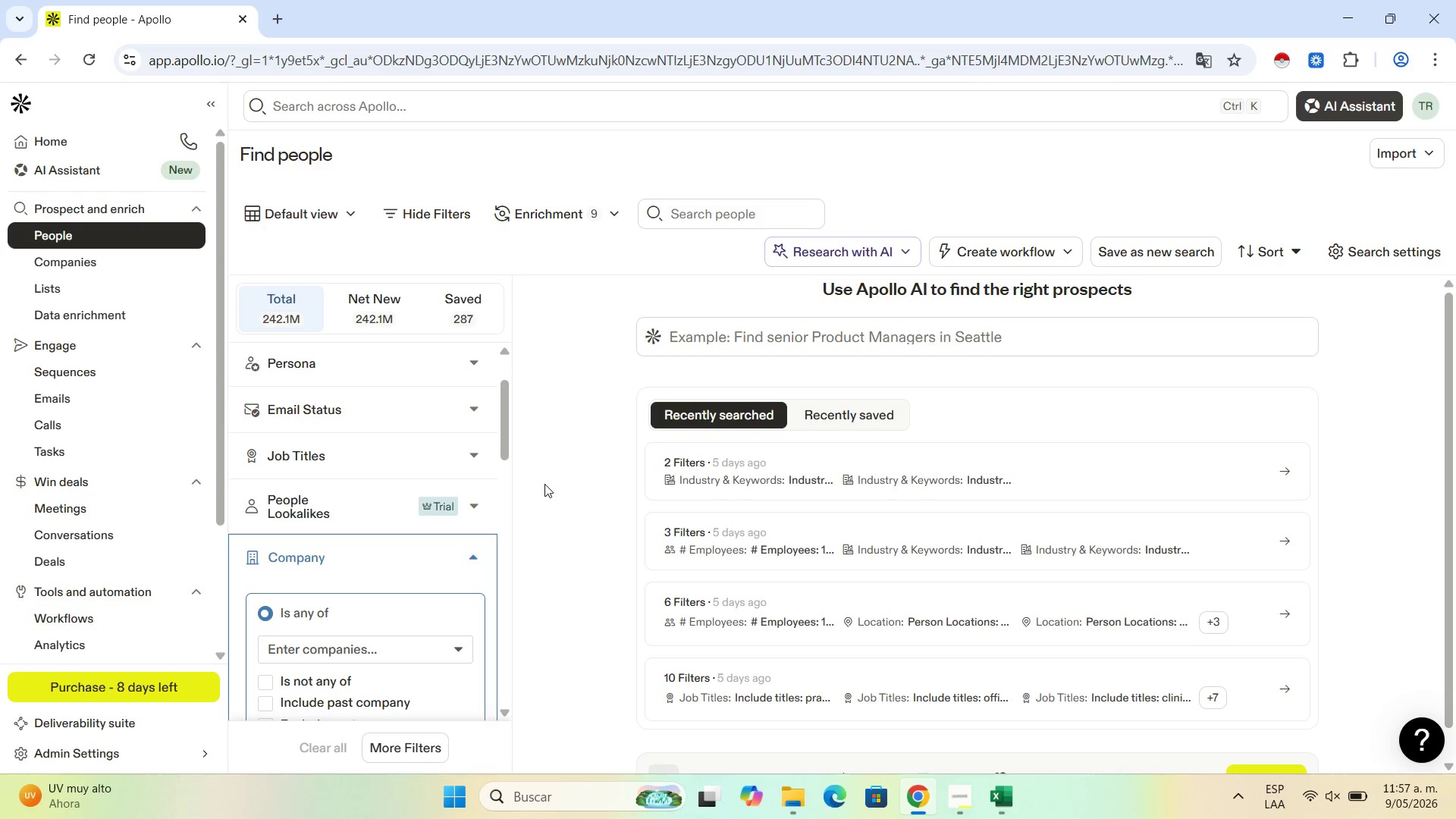 
left_click([115, 264])
 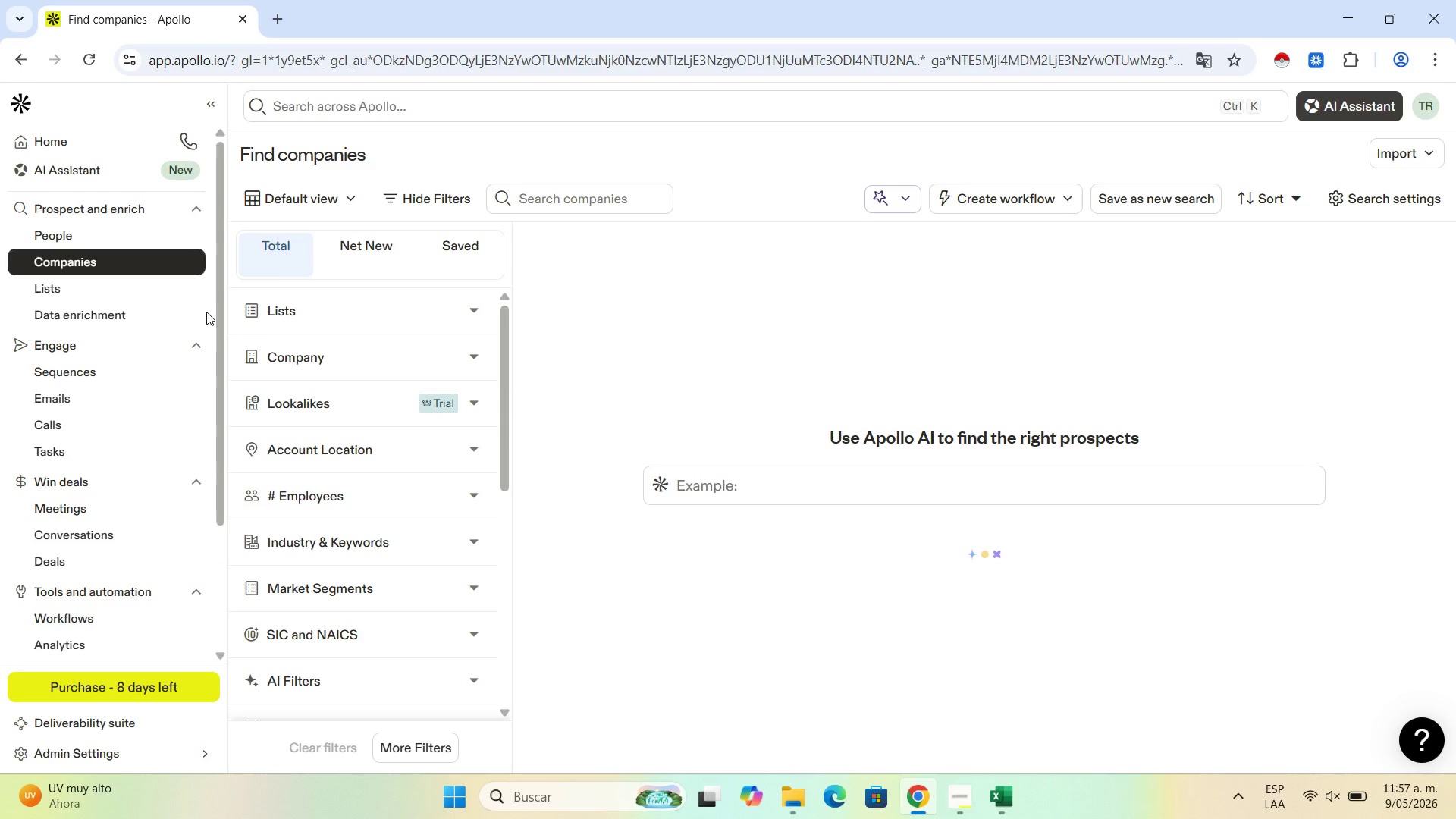 
wait(8.09)
 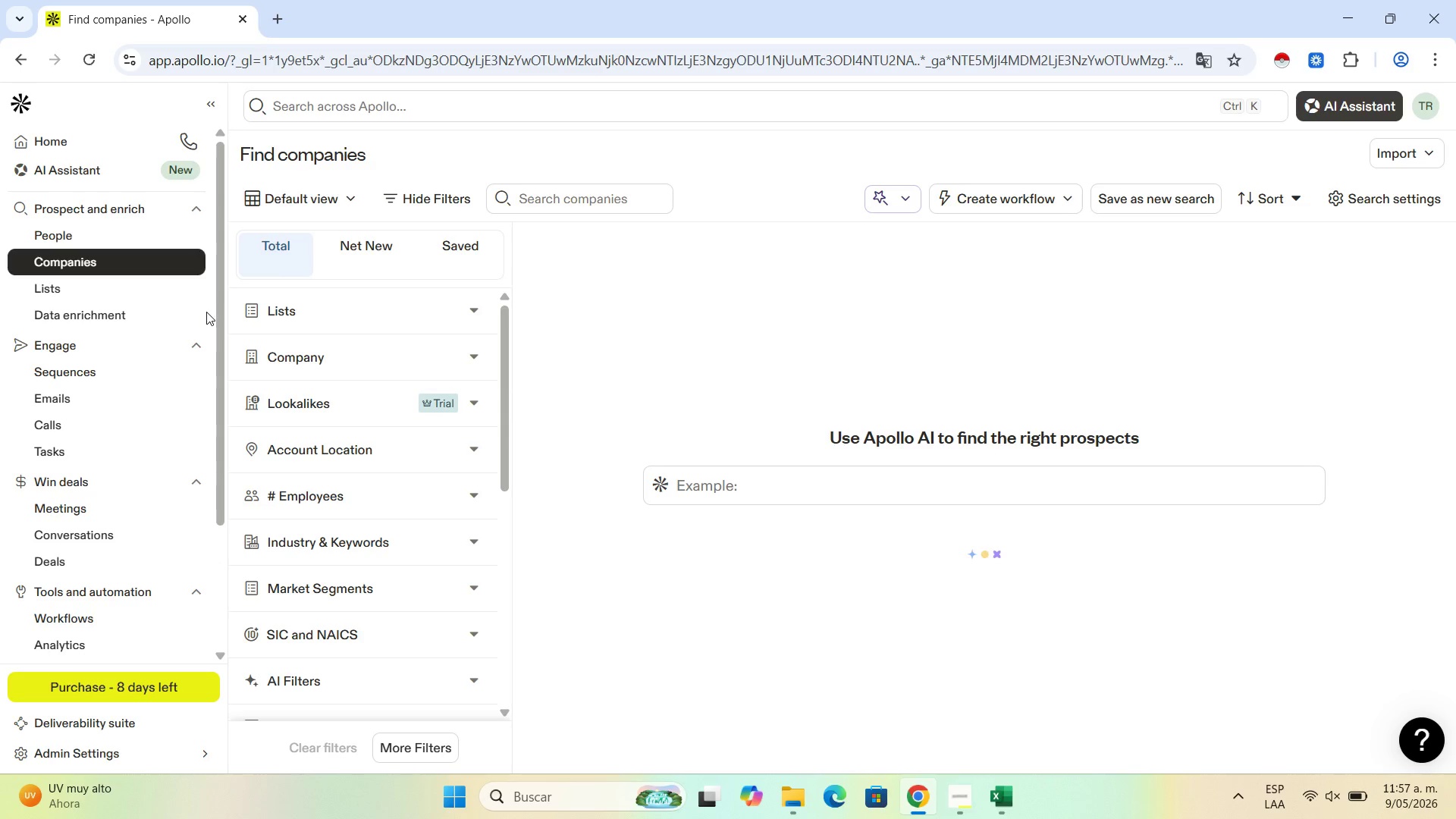 
left_click([472, 355])
 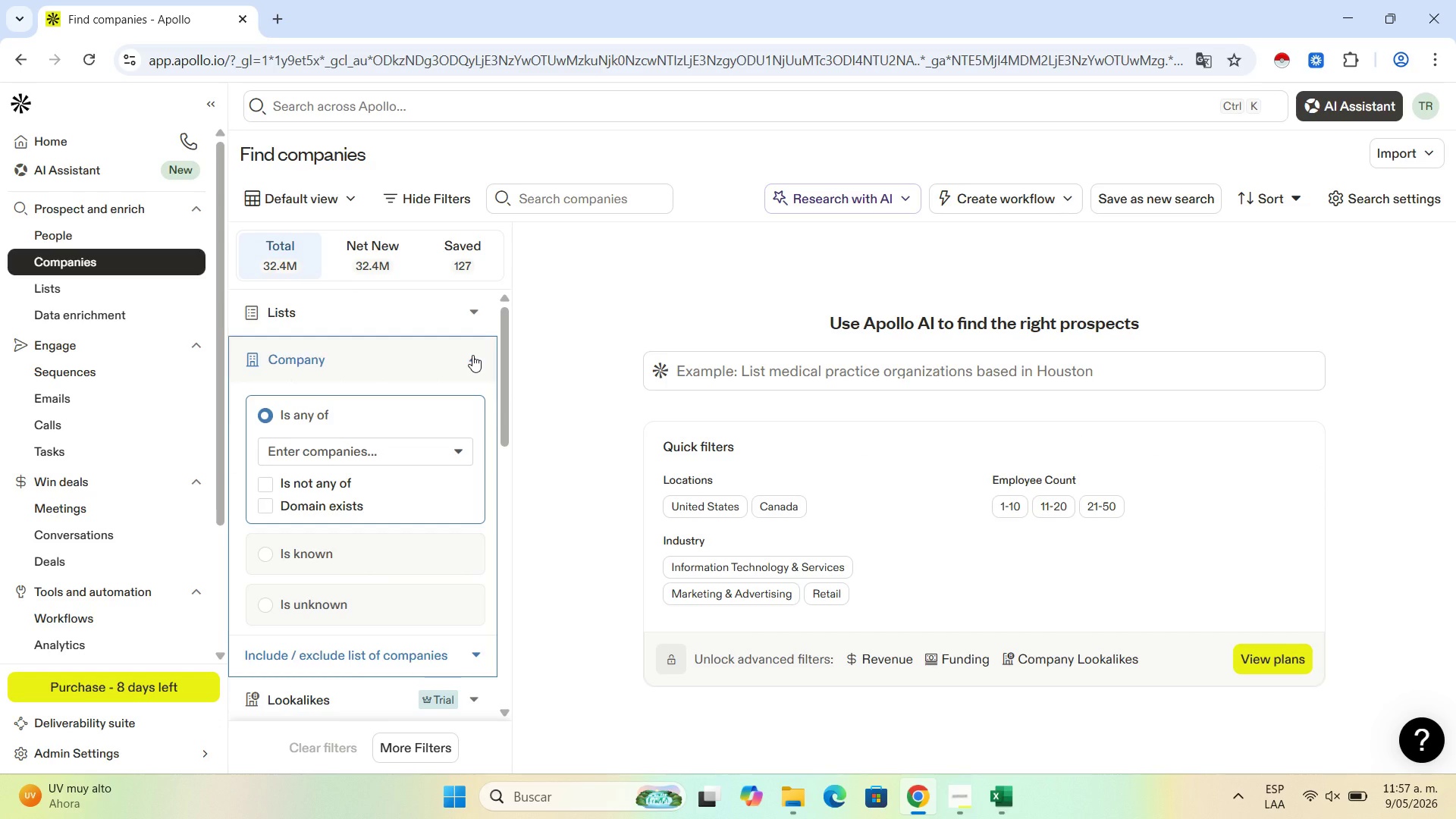 
wait(5.2)
 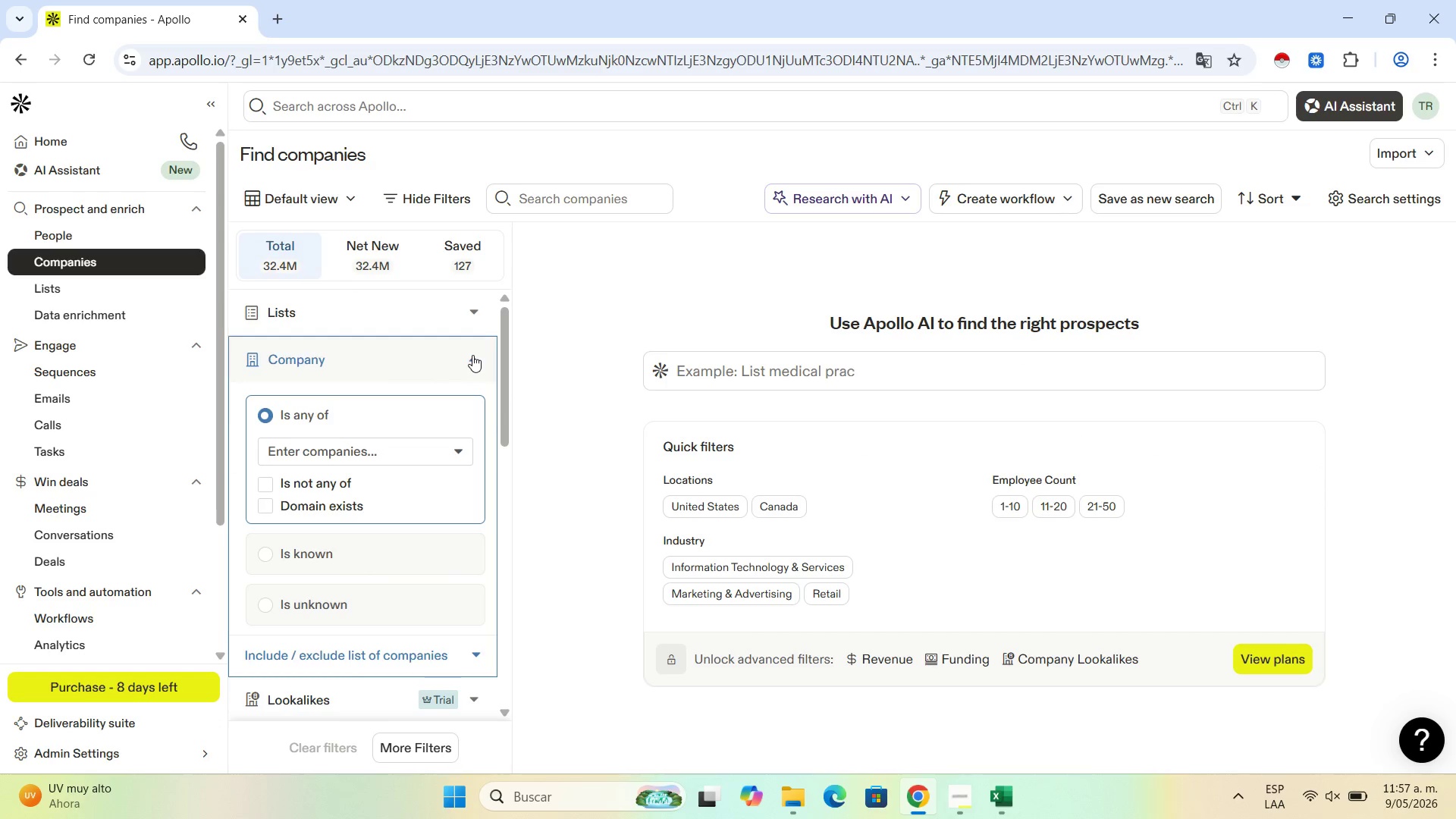 
left_click([472, 355])
 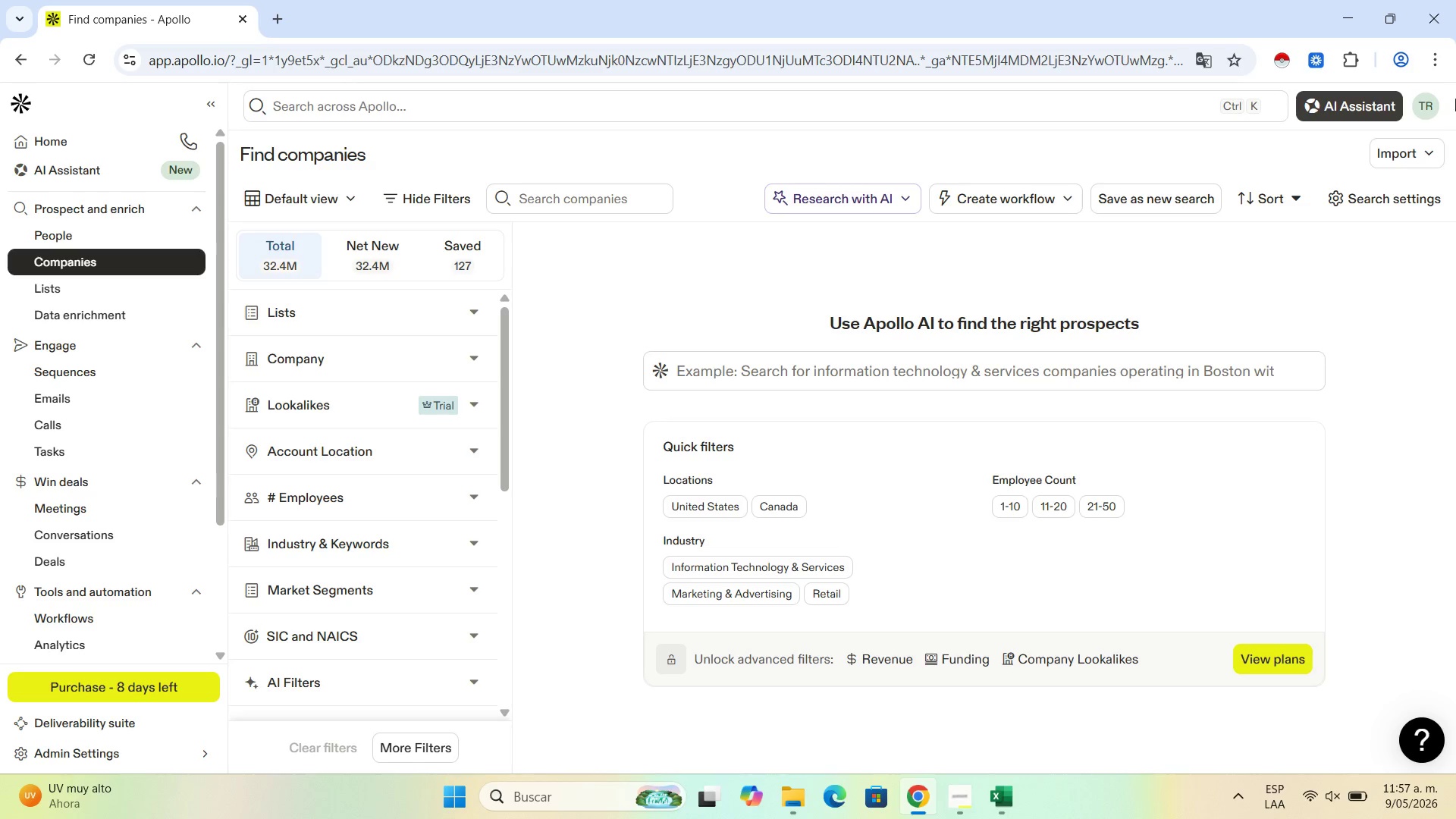 
left_click([1418, 152])
 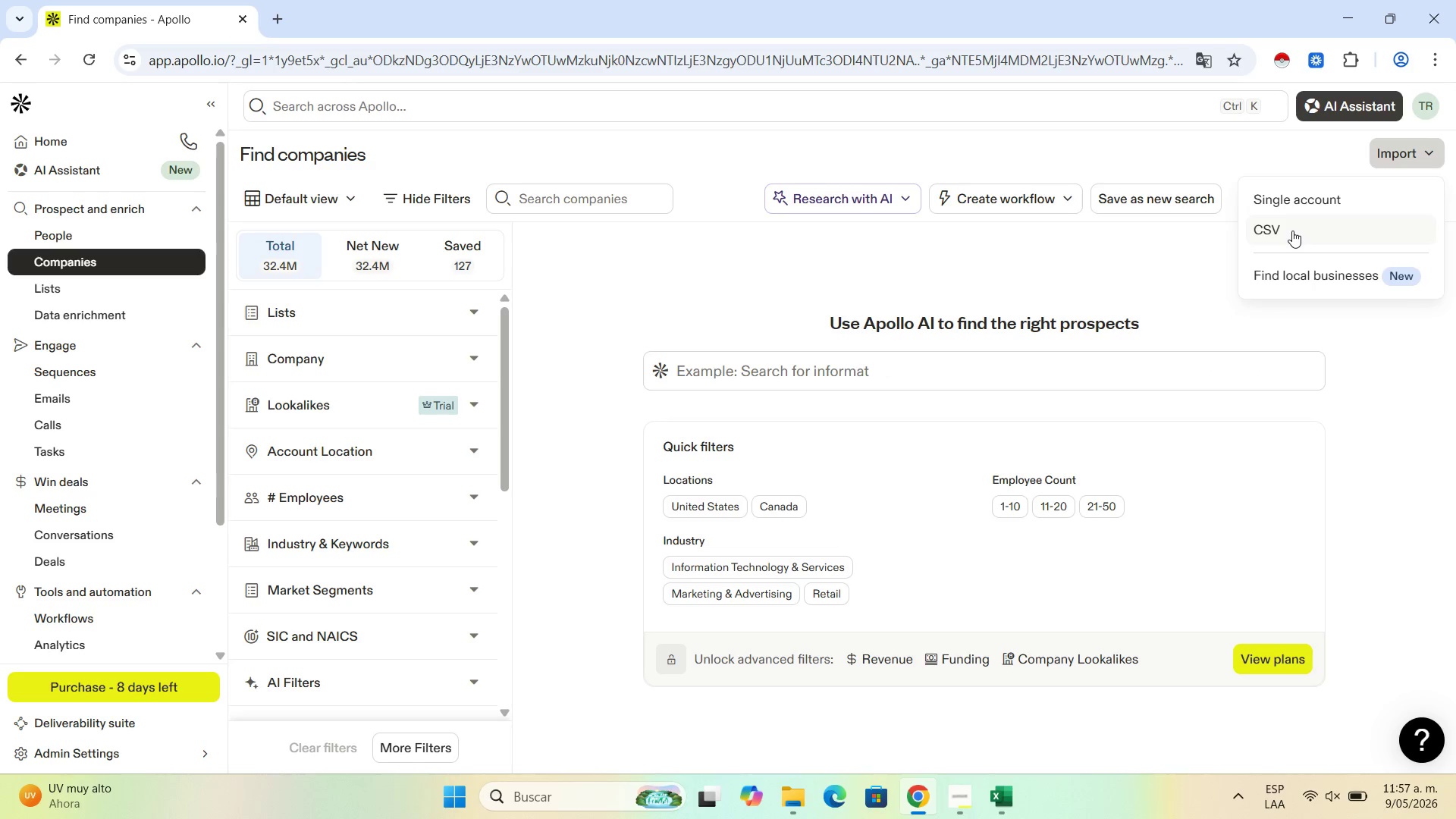 
left_click([1292, 231])
 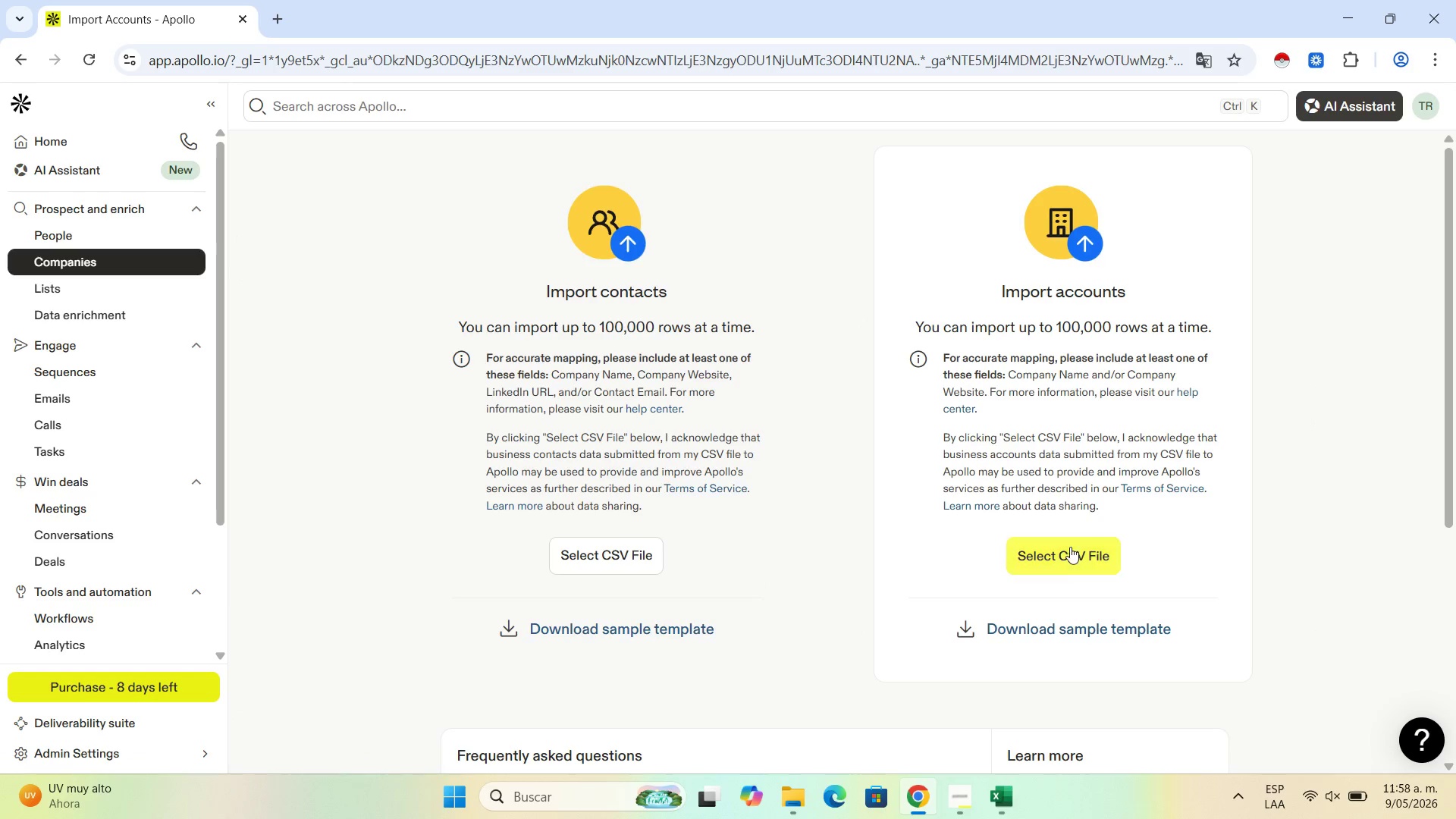 
left_click([1066, 556])
 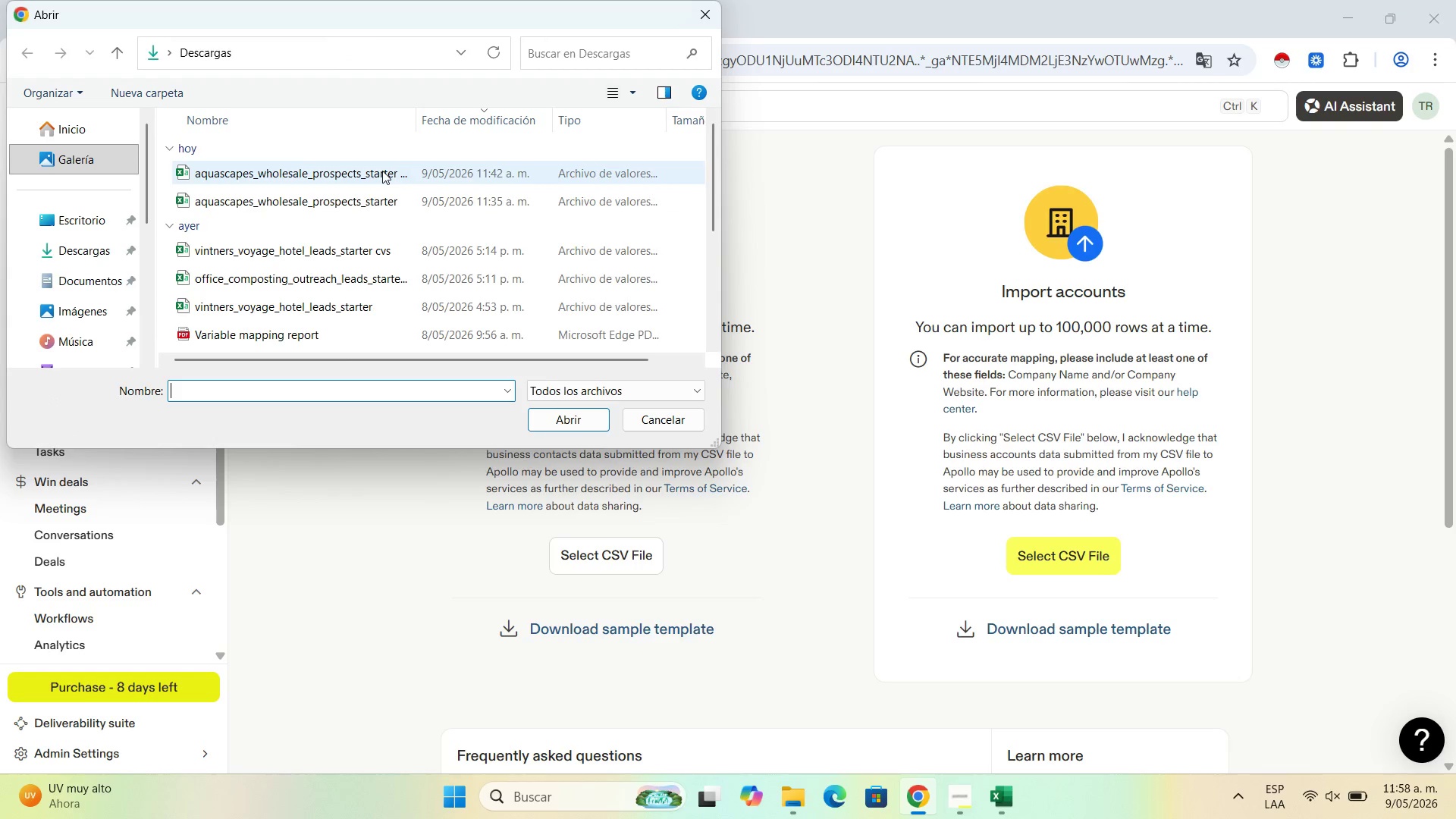 
double_click([382, 171])
 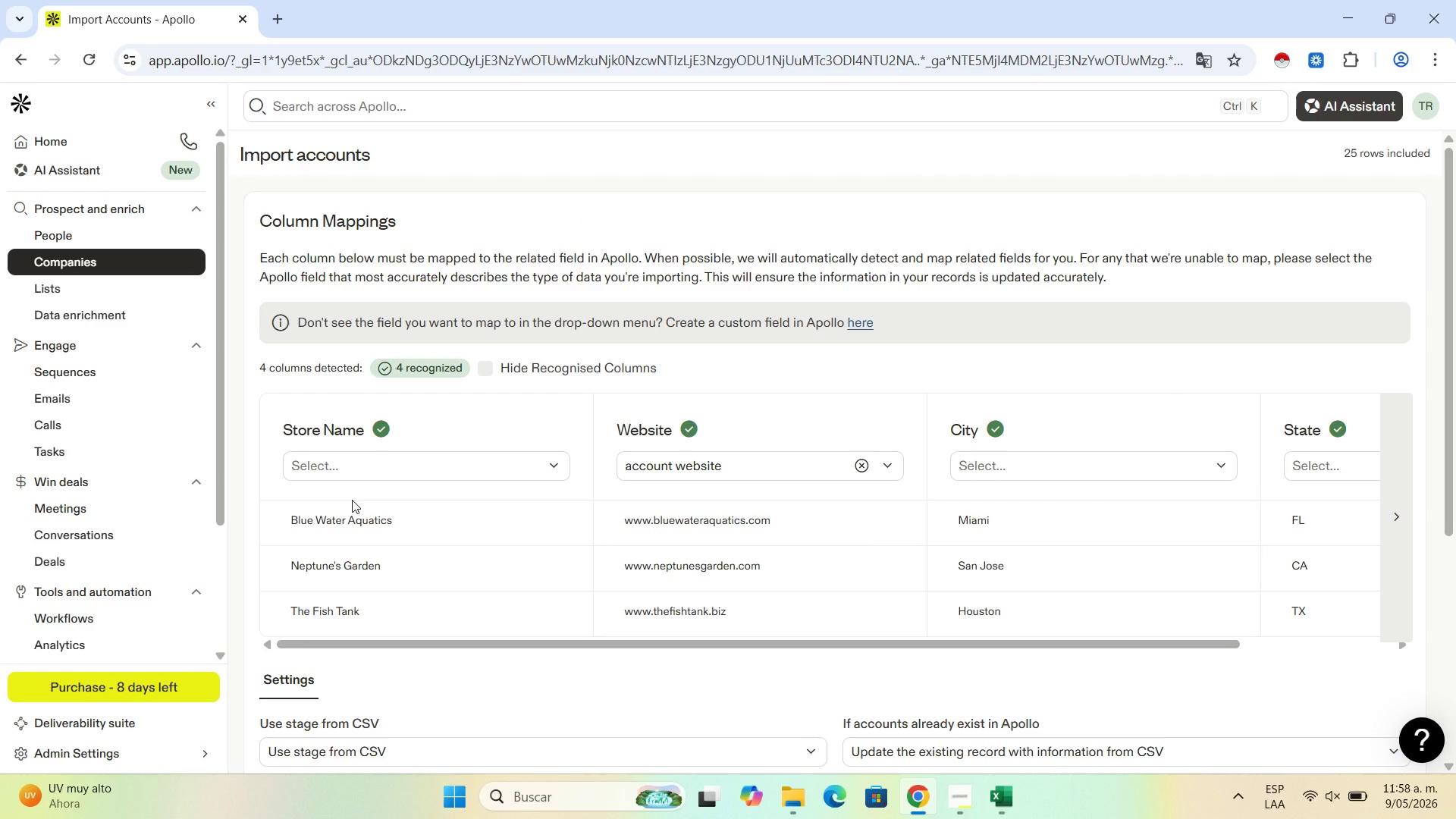 
wait(6.62)
 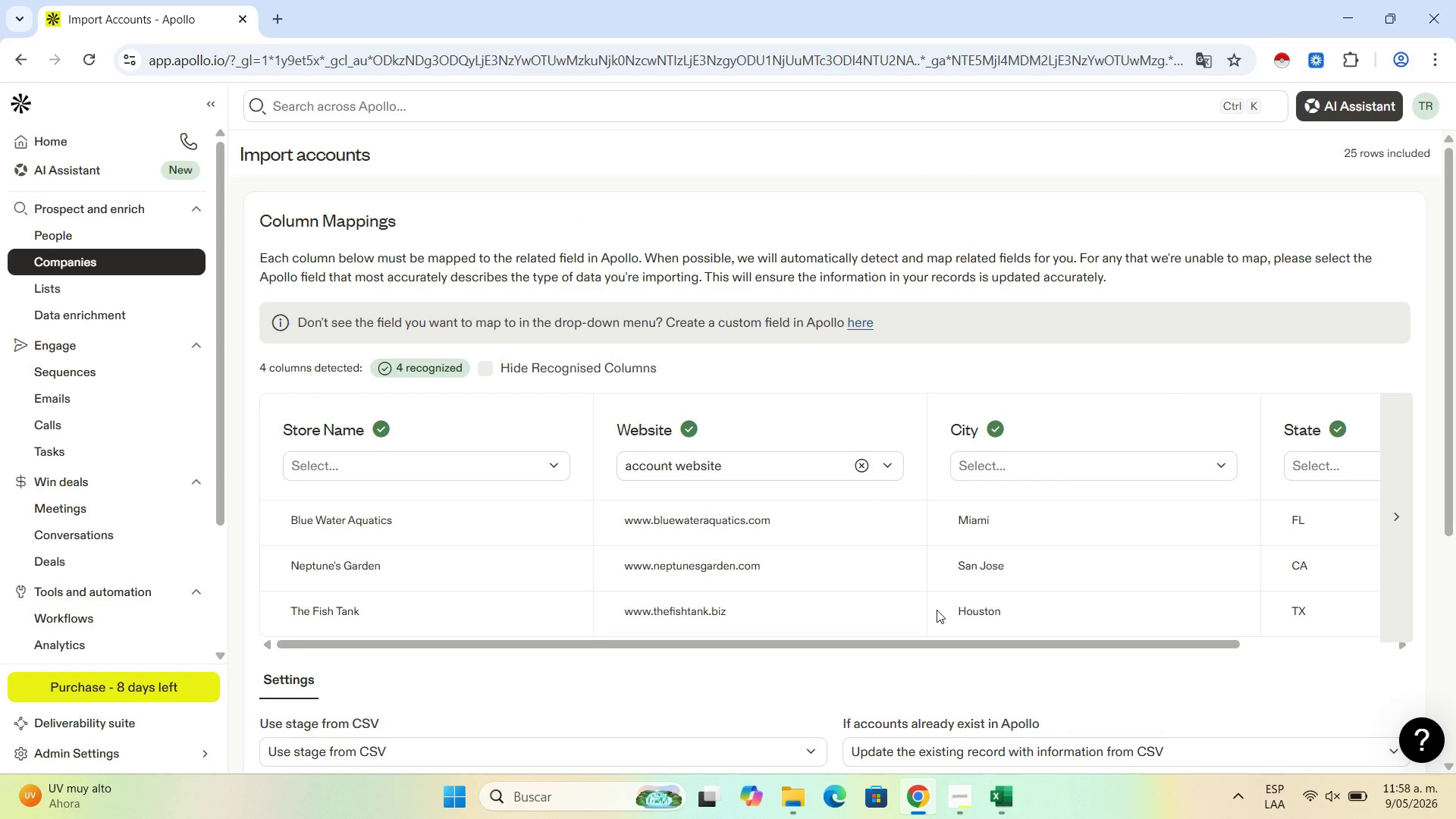 
scroll: coordinate [529, 522], scroll_direction: down, amount: 2.0
 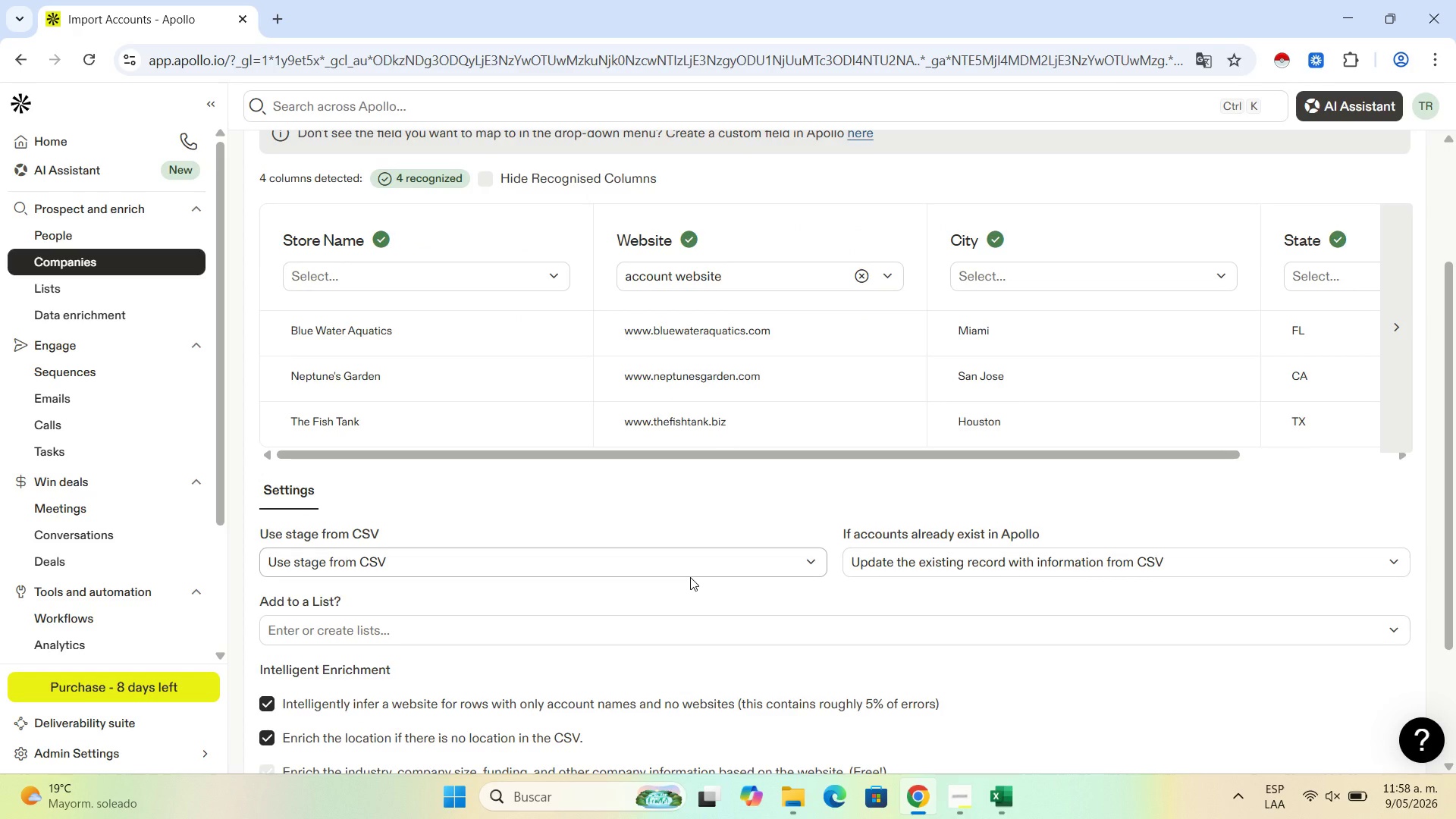 
wait(39.1)
 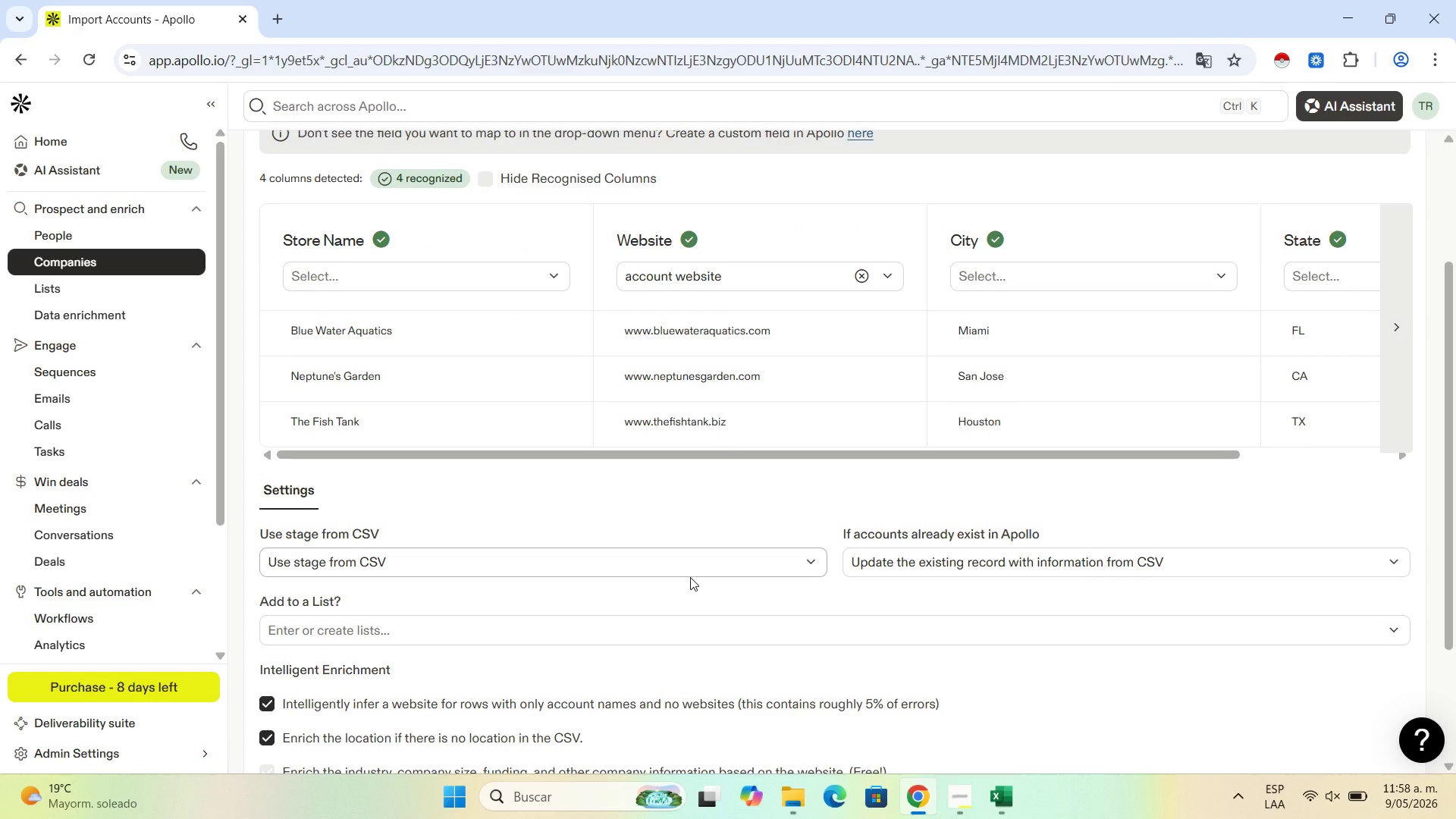 
scroll: coordinate [398, 338], scroll_direction: down, amount: 1.0
 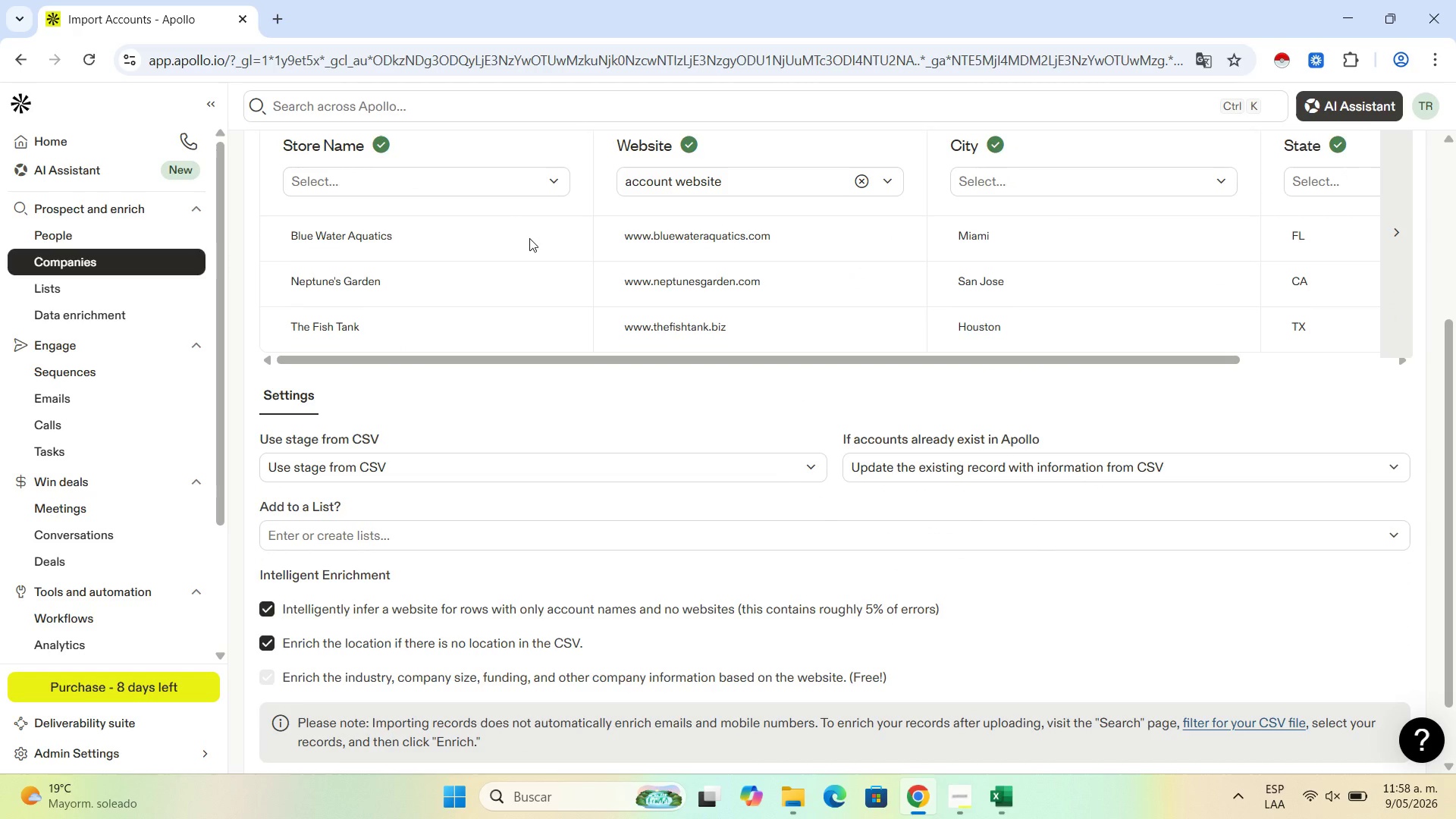 
scroll: coordinate [522, 259], scroll_direction: up, amount: 1.0
 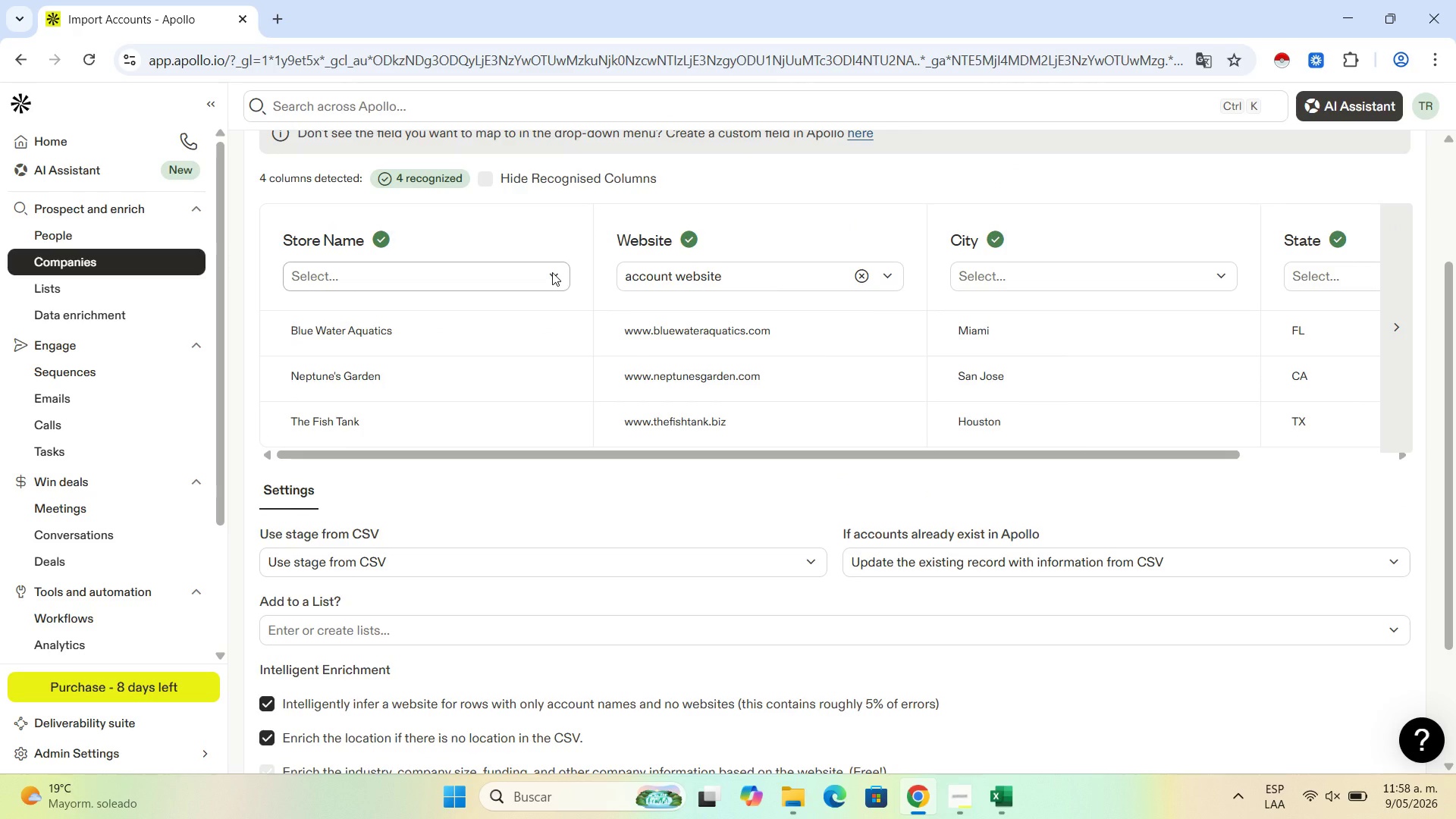 
left_click([552, 272])
 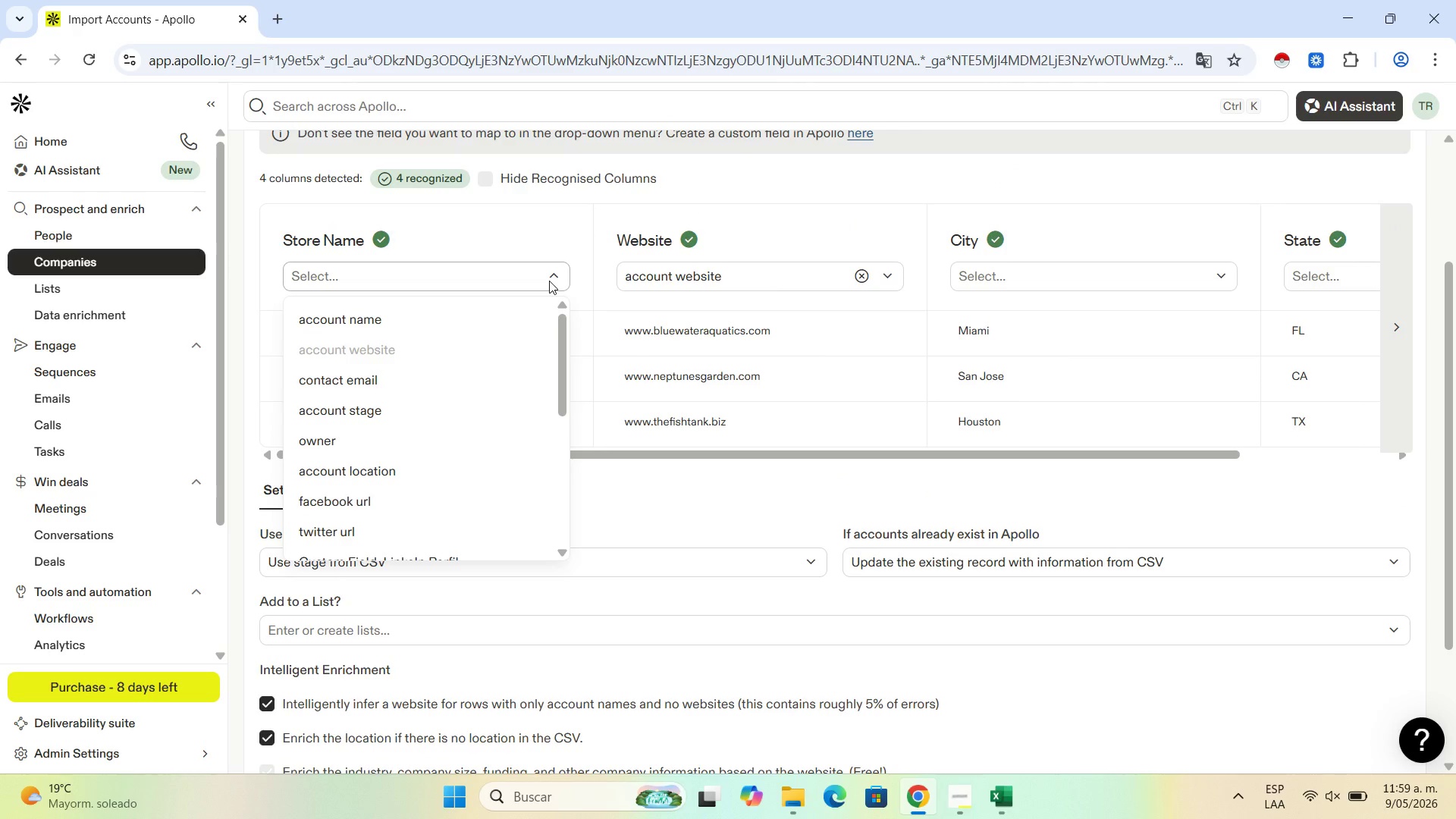 
left_click([548, 281])
 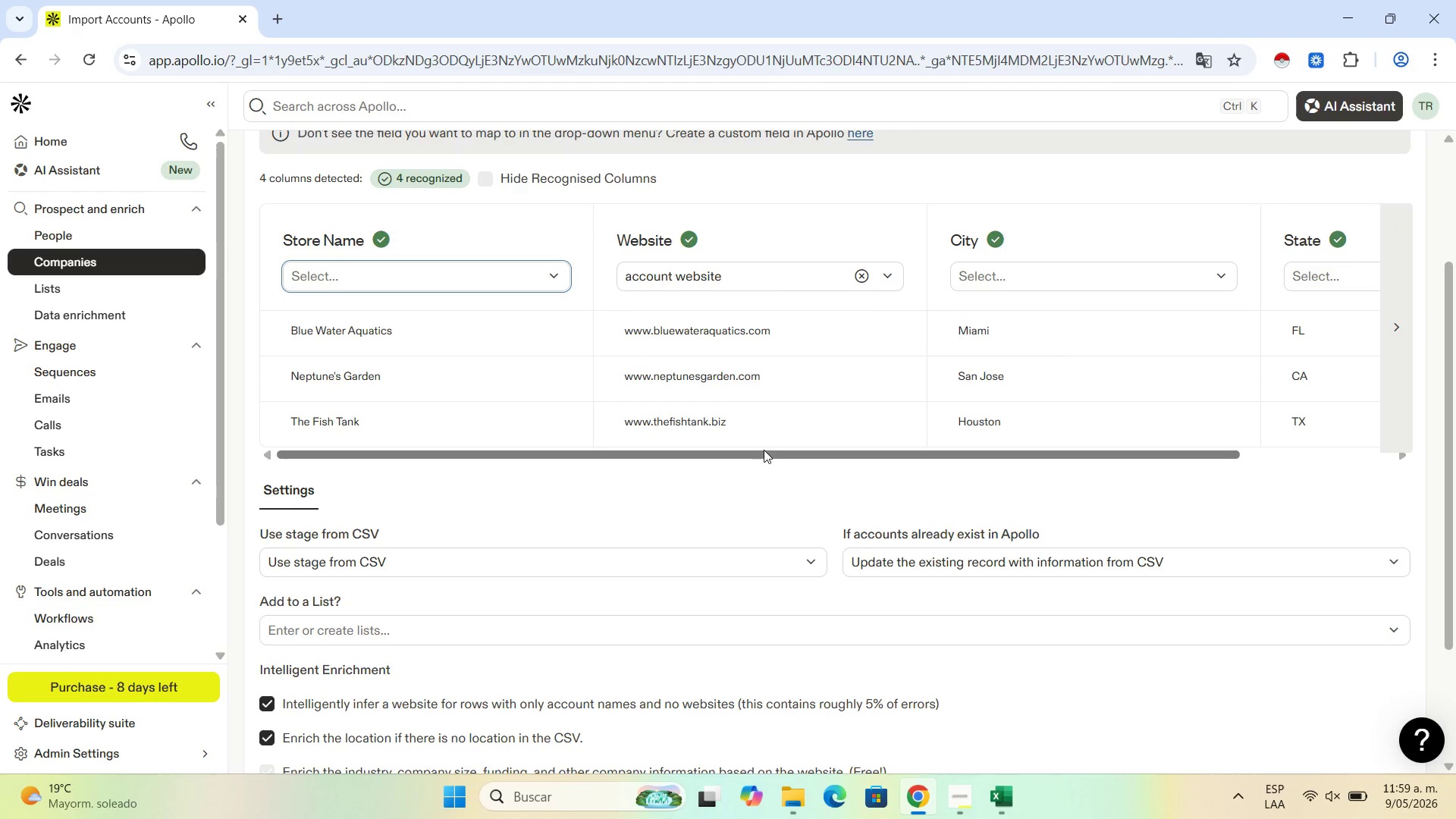 
left_click_drag(start_coordinate=[764, 452], to_coordinate=[692, 459])
 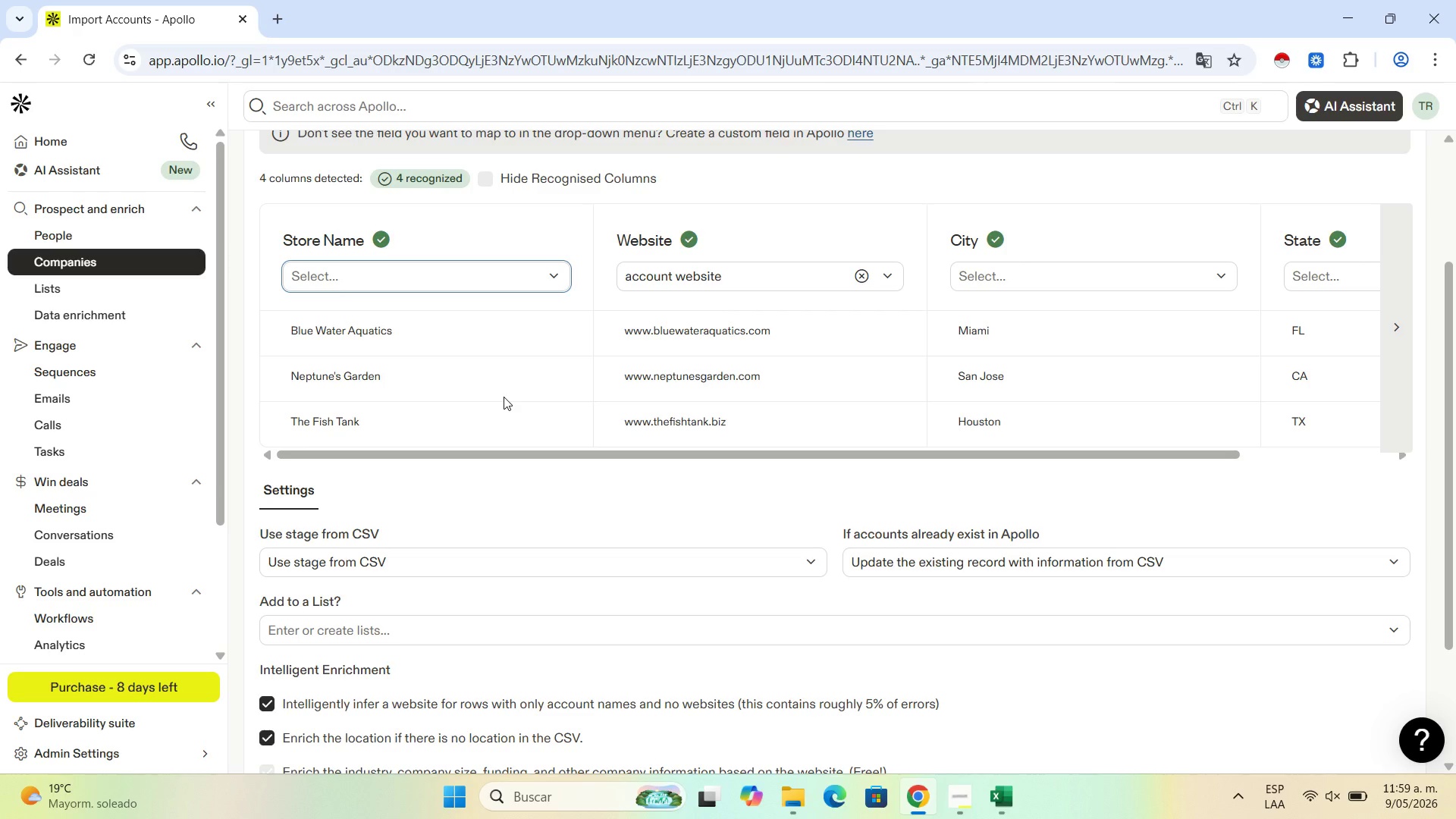 
wait(18.98)
 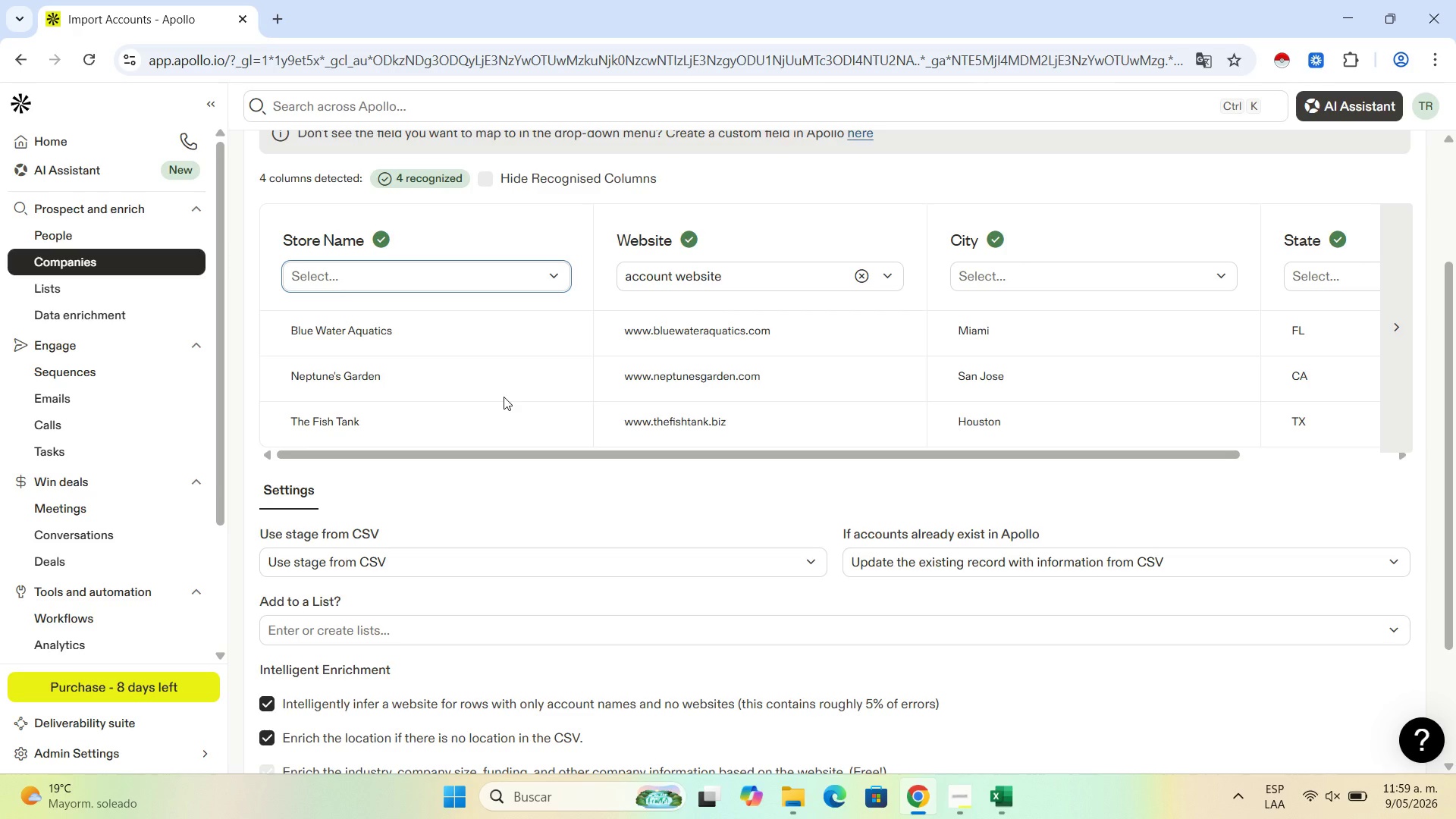 
scroll: coordinate [722, 337], scroll_direction: up, amount: 1.0
 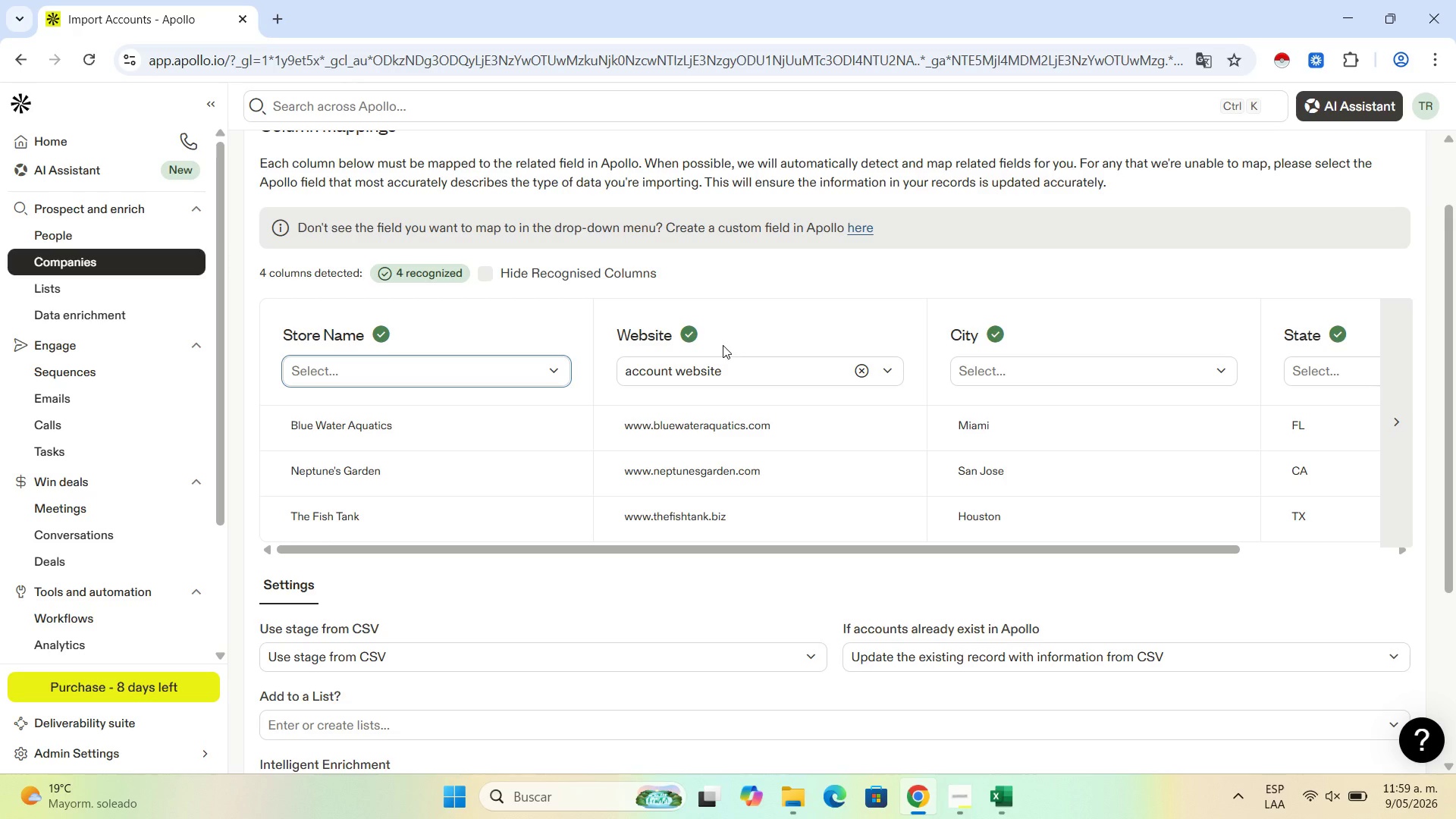 
wait(7.14)
 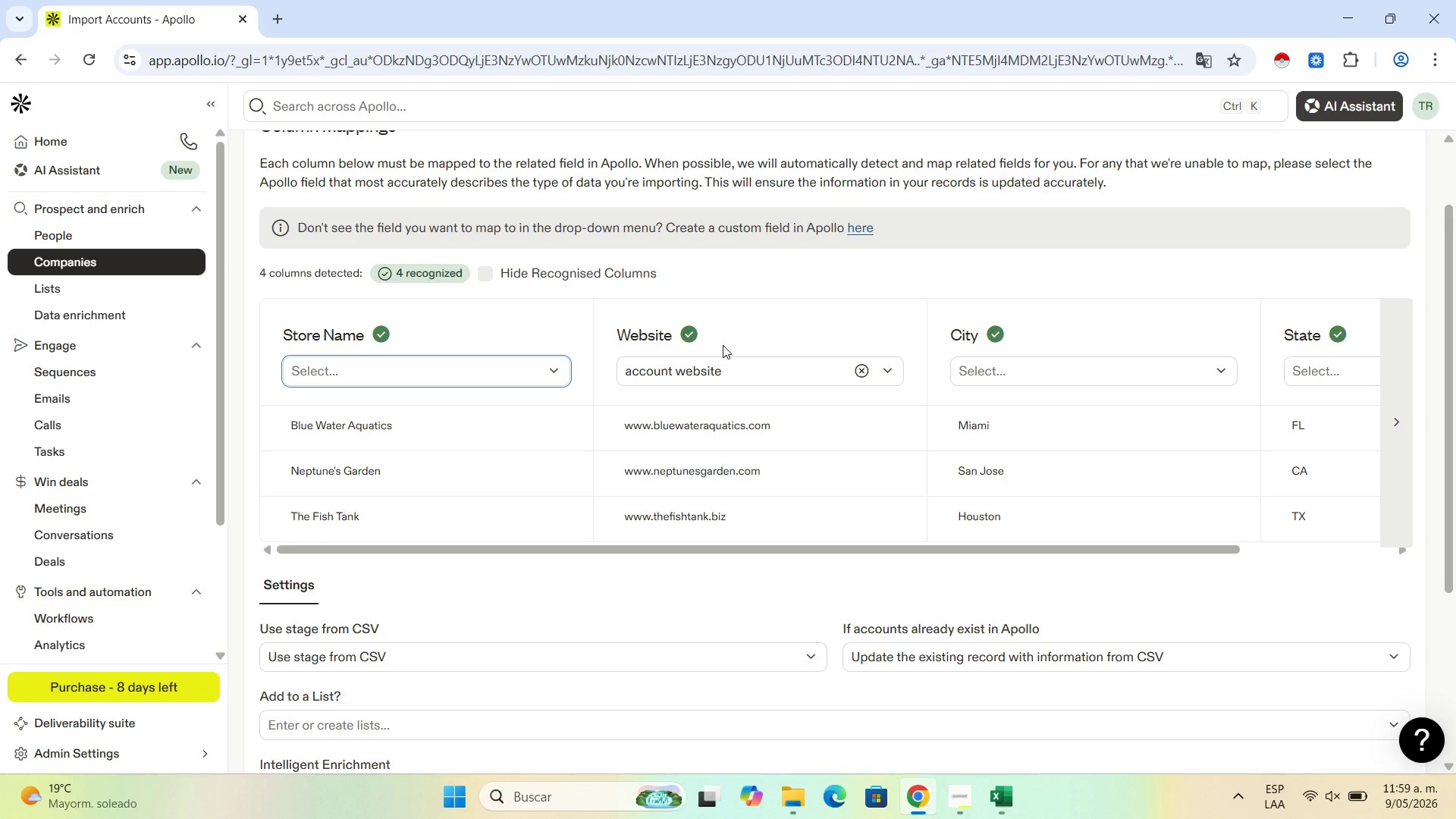 
left_click_drag(start_coordinate=[696, 543], to_coordinate=[922, 556])
 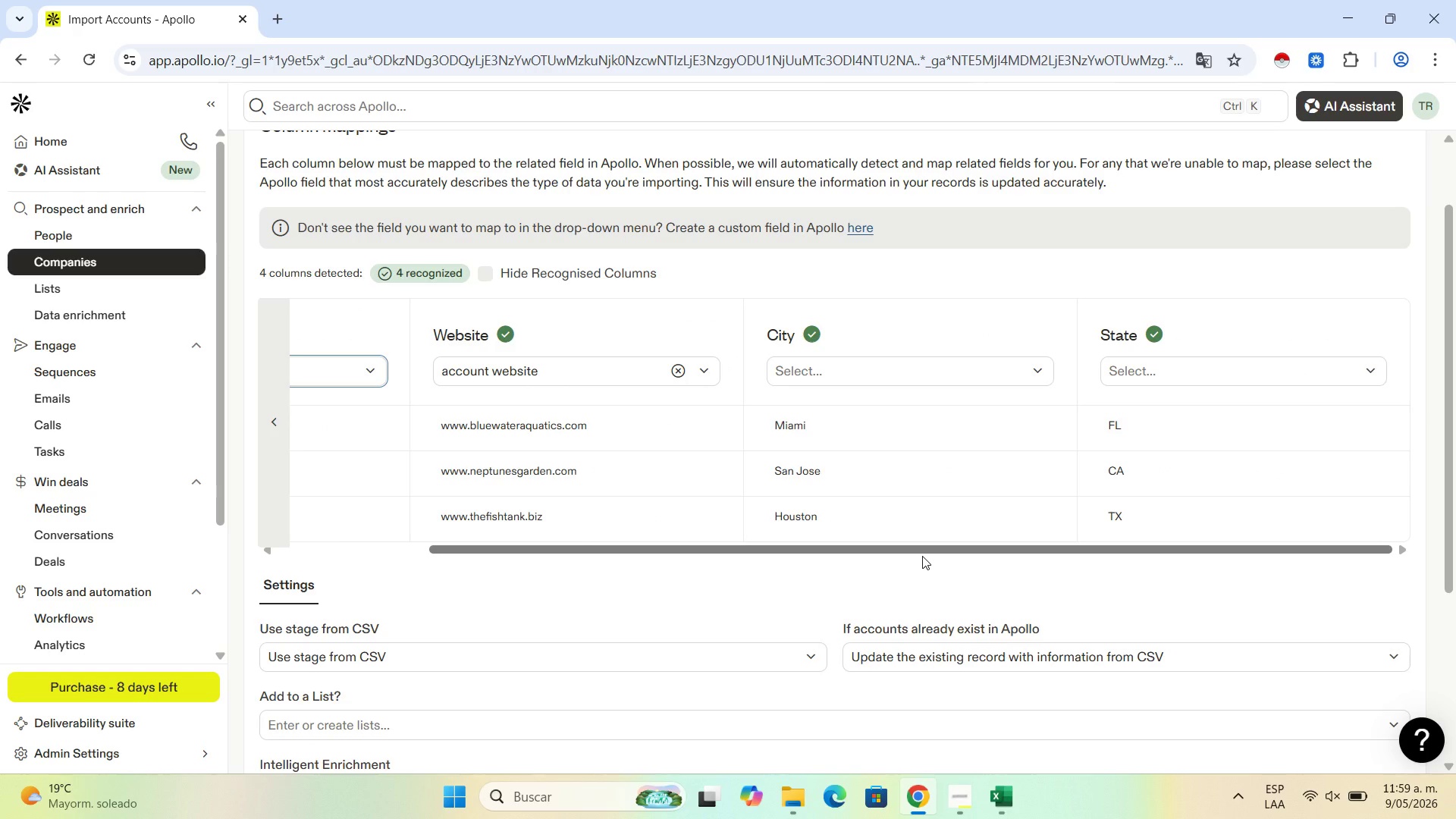 
left_click([922, 556])
 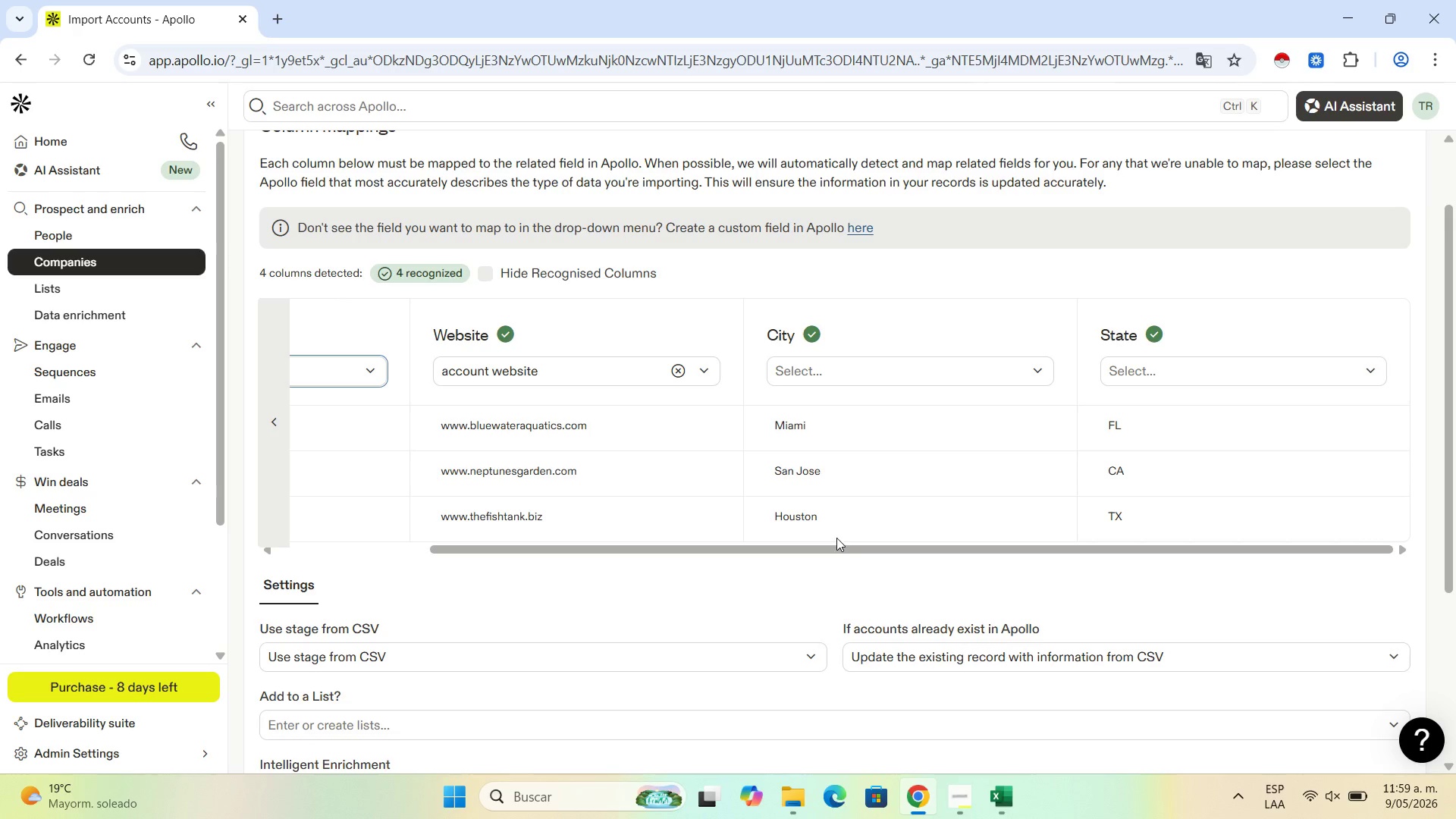 
left_click_drag(start_coordinate=[834, 549], to_coordinate=[539, 542])
 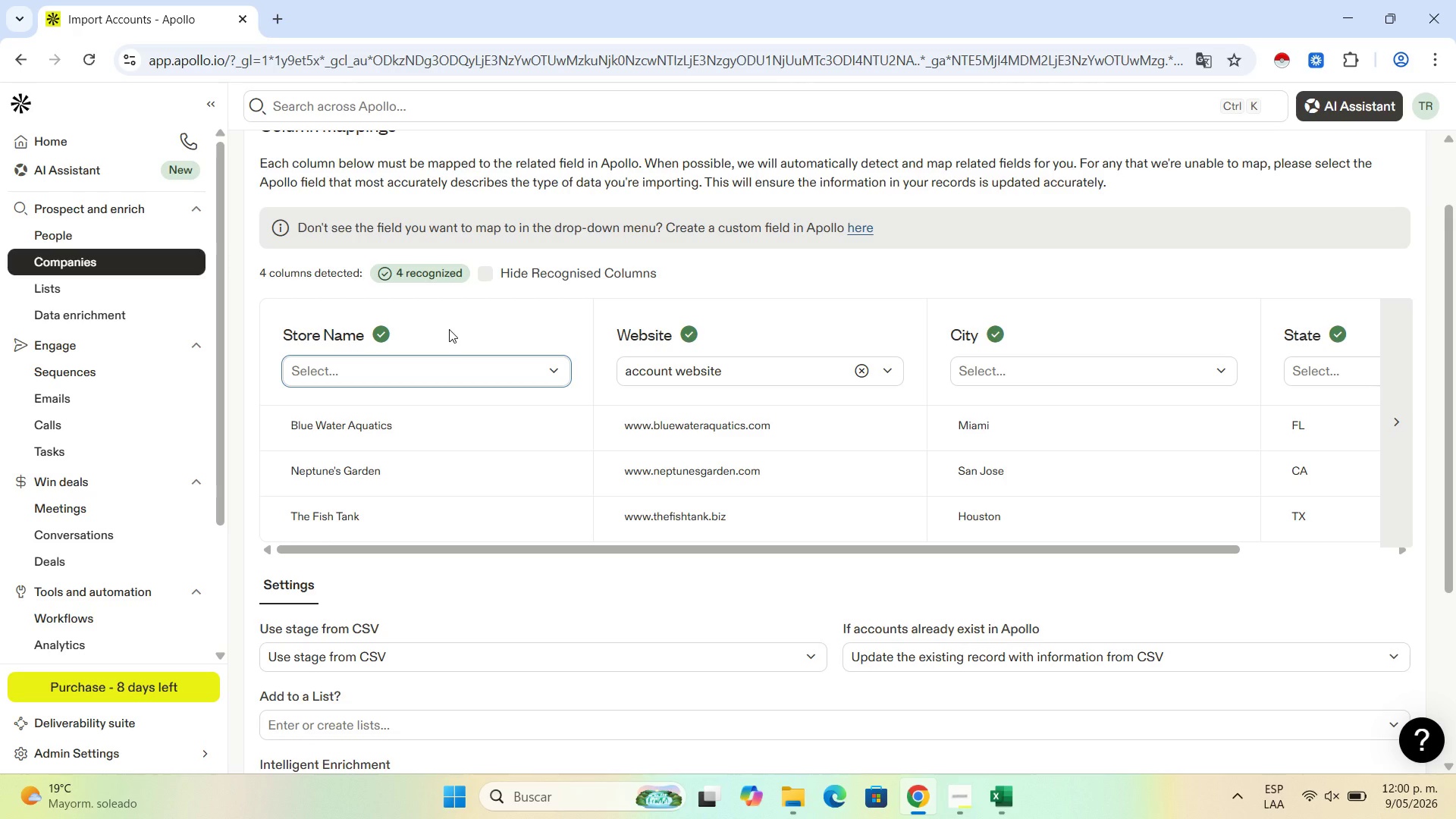 
wait(36.48)
 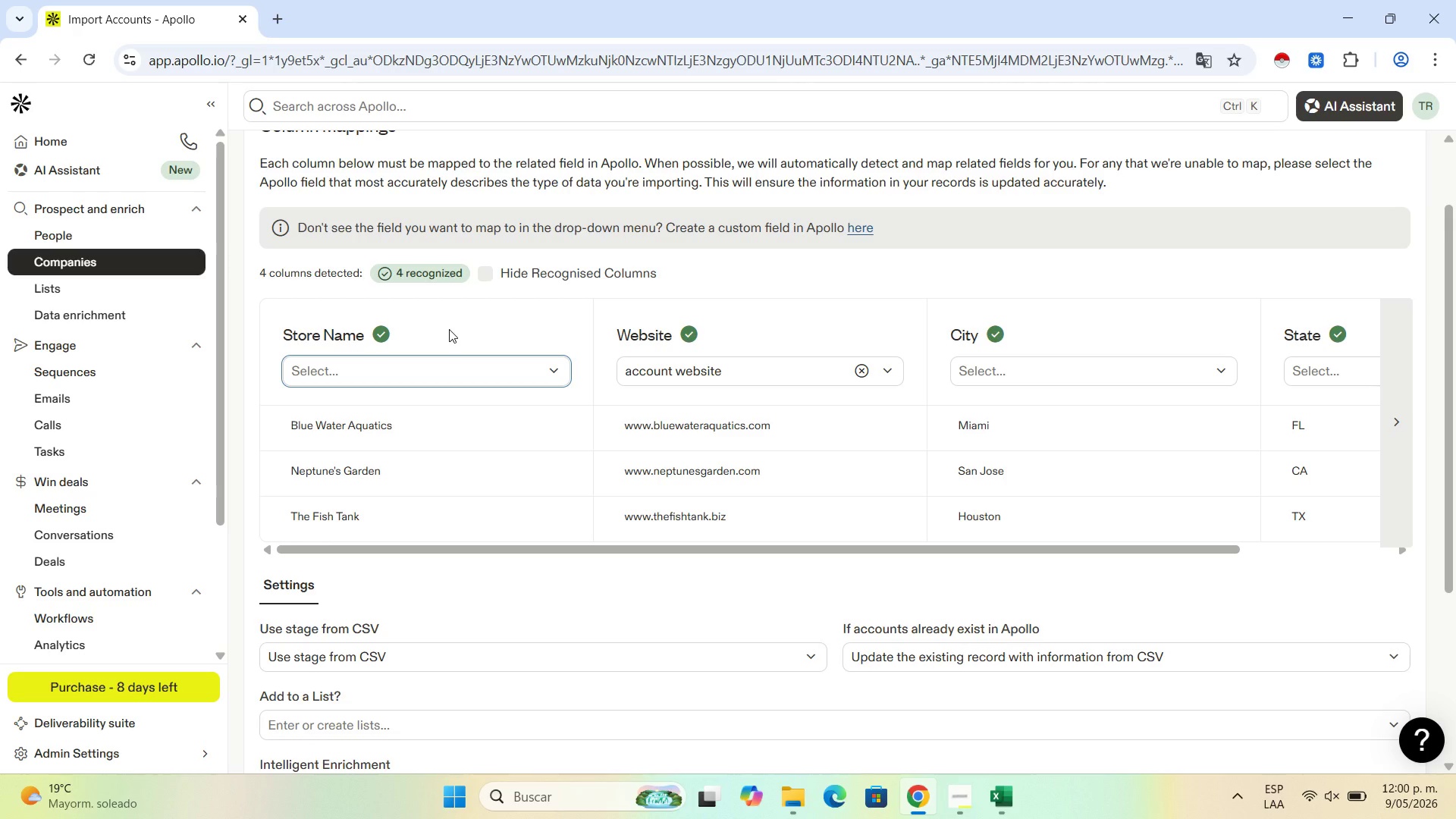 
left_click([549, 368])
 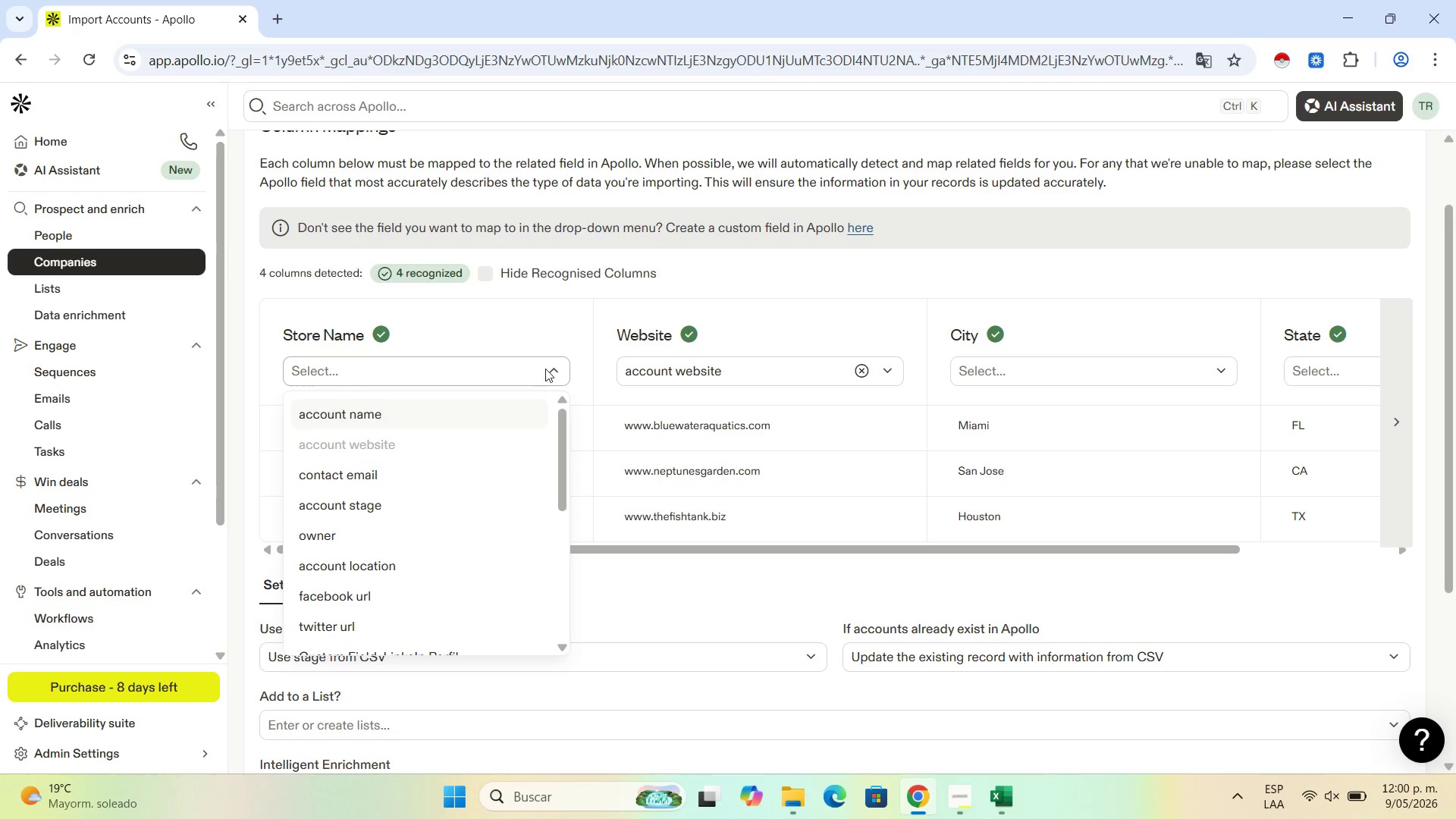 
left_click([546, 369])
 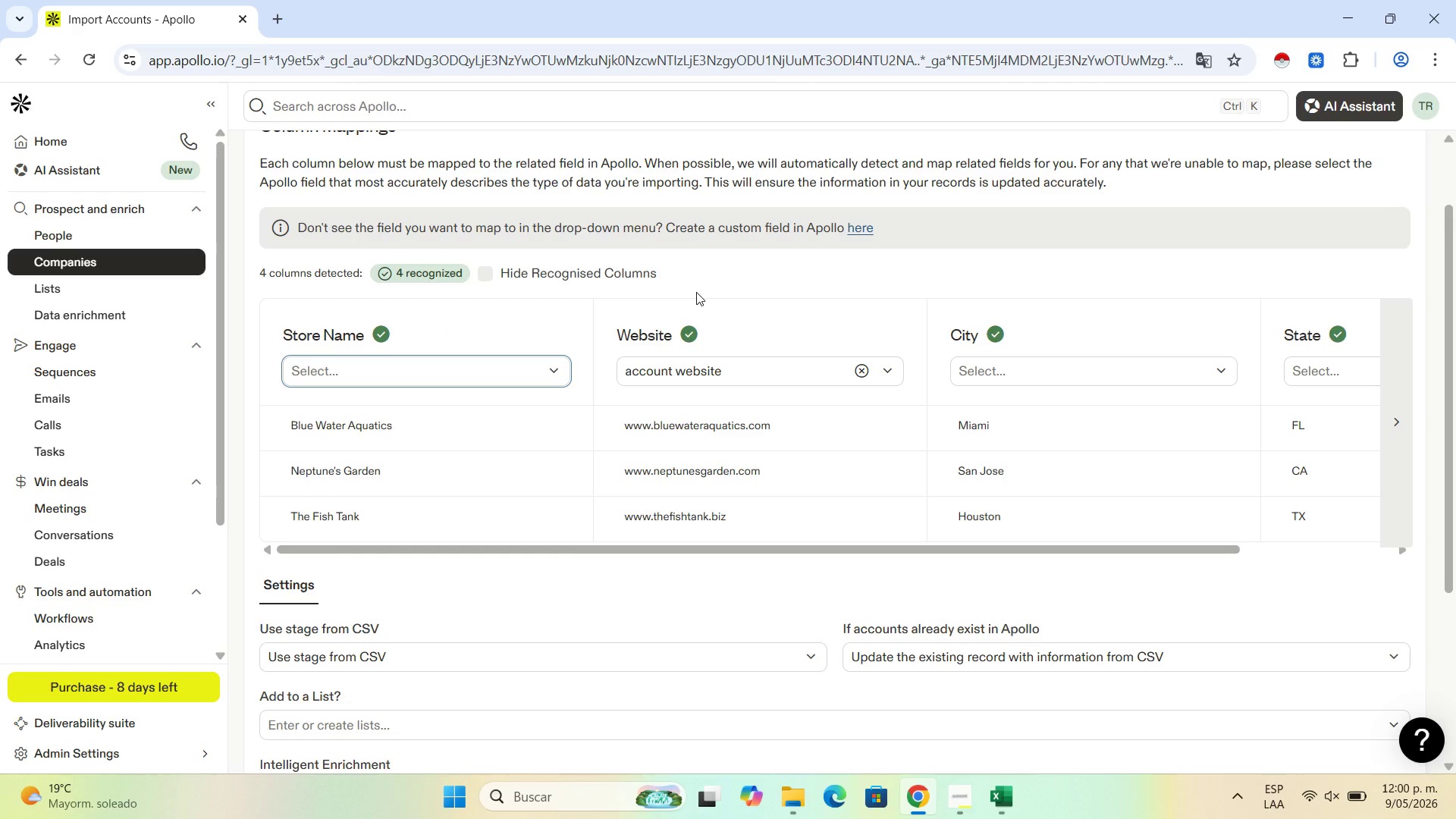 
wait(28.75)
 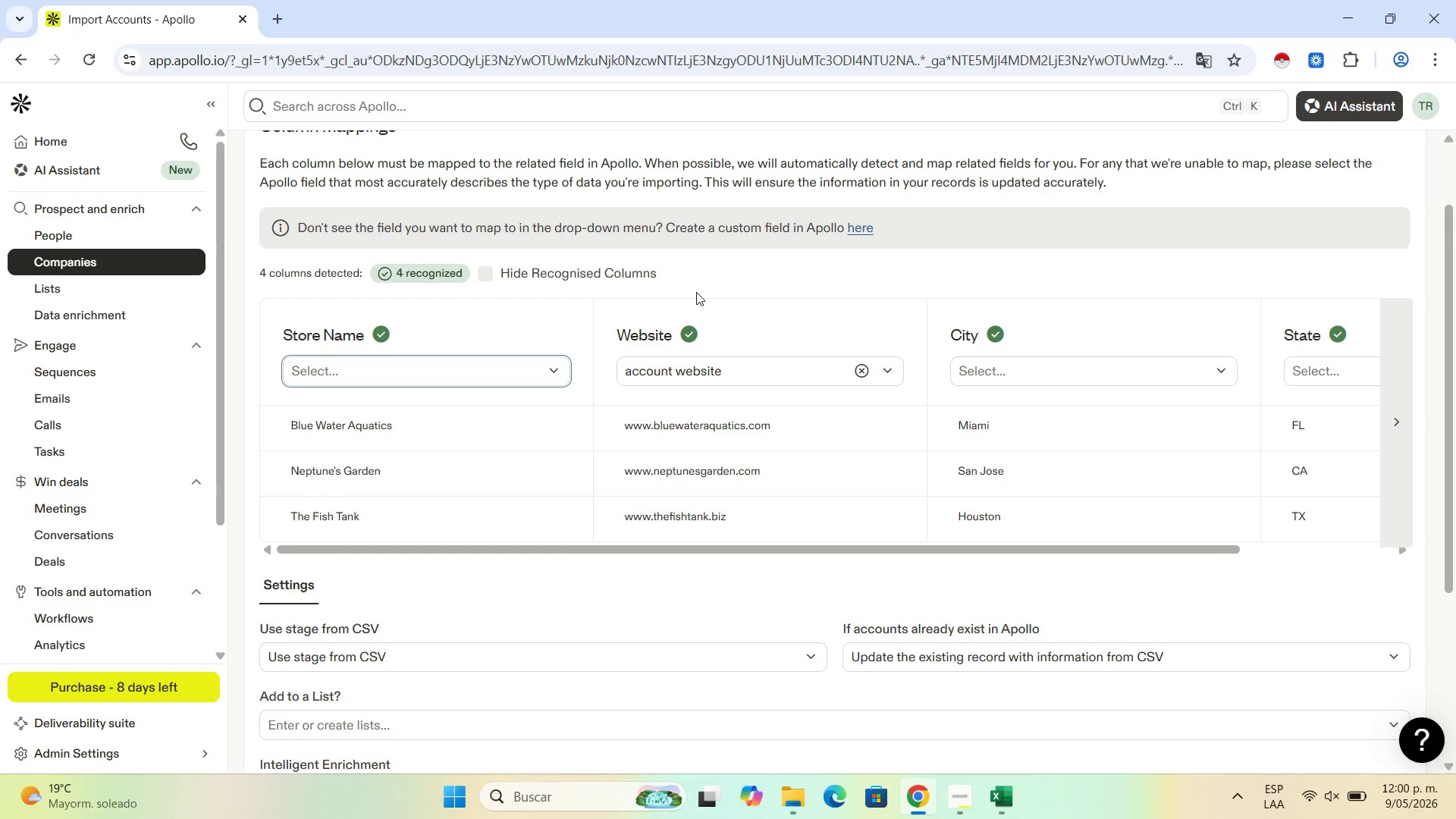 
left_click_drag(start_coordinate=[718, 550], to_coordinate=[936, 541])
 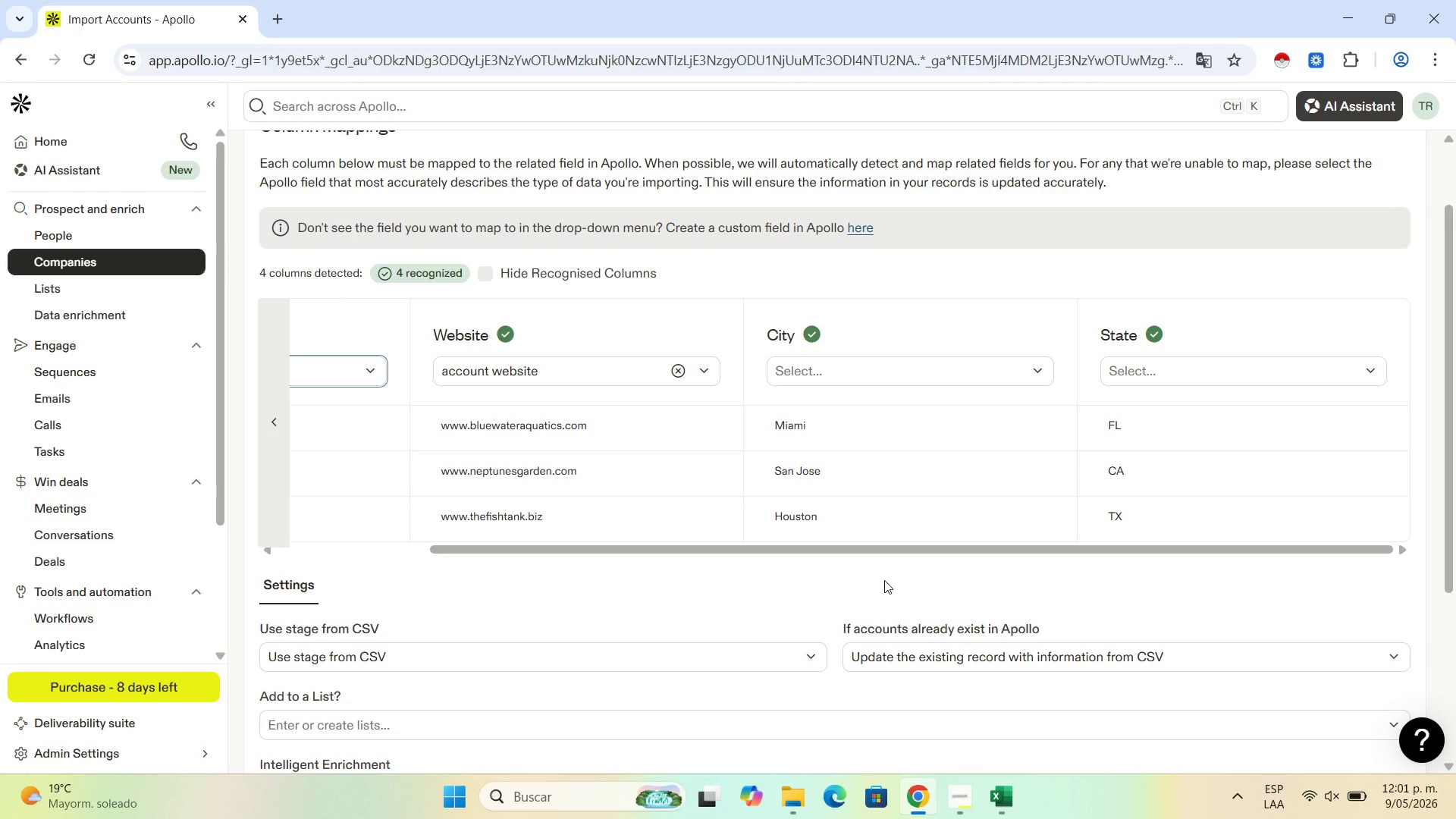 
wait(34.02)
 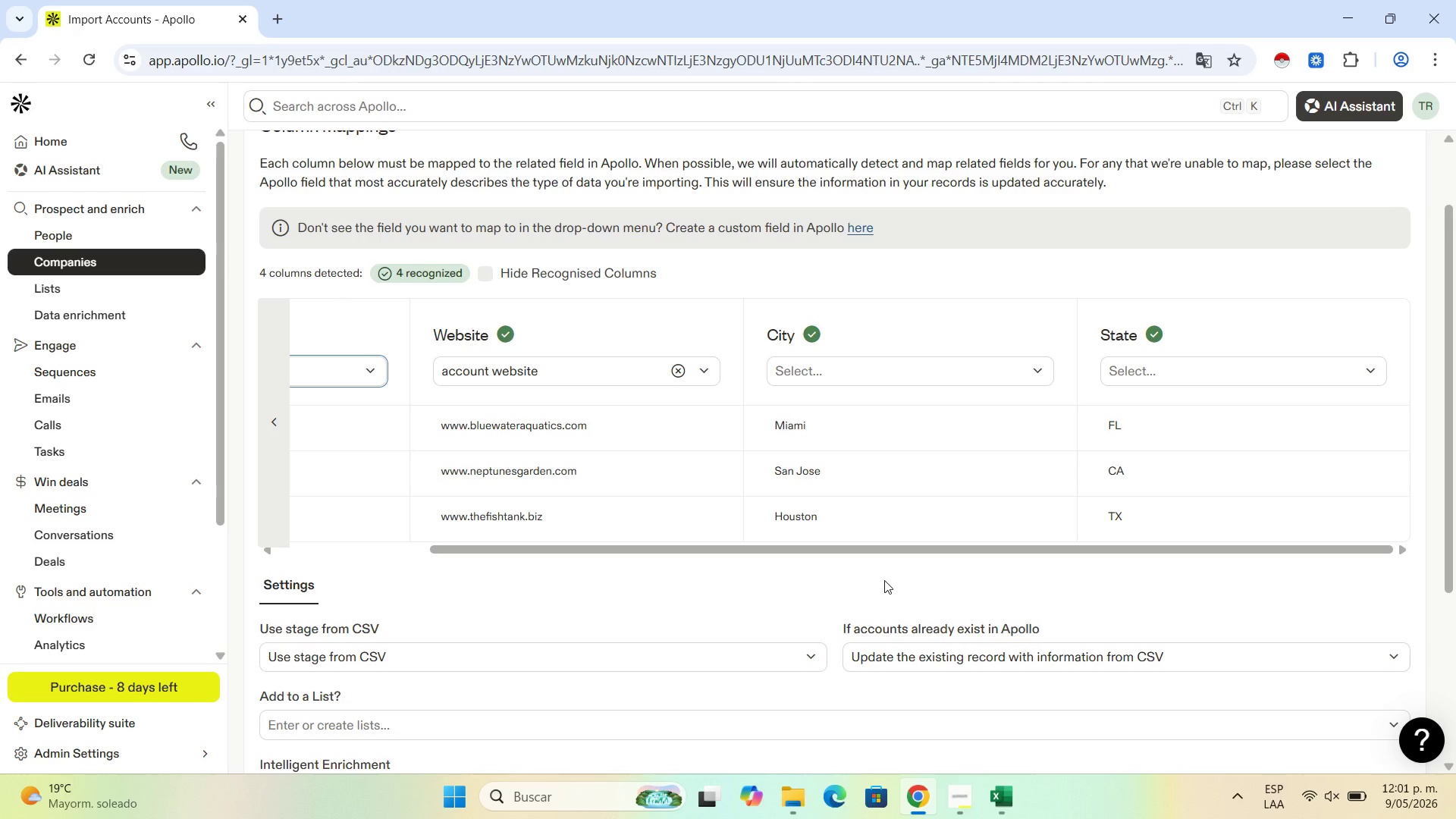 
left_click_drag(start_coordinate=[511, 550], to_coordinate=[311, 552])
 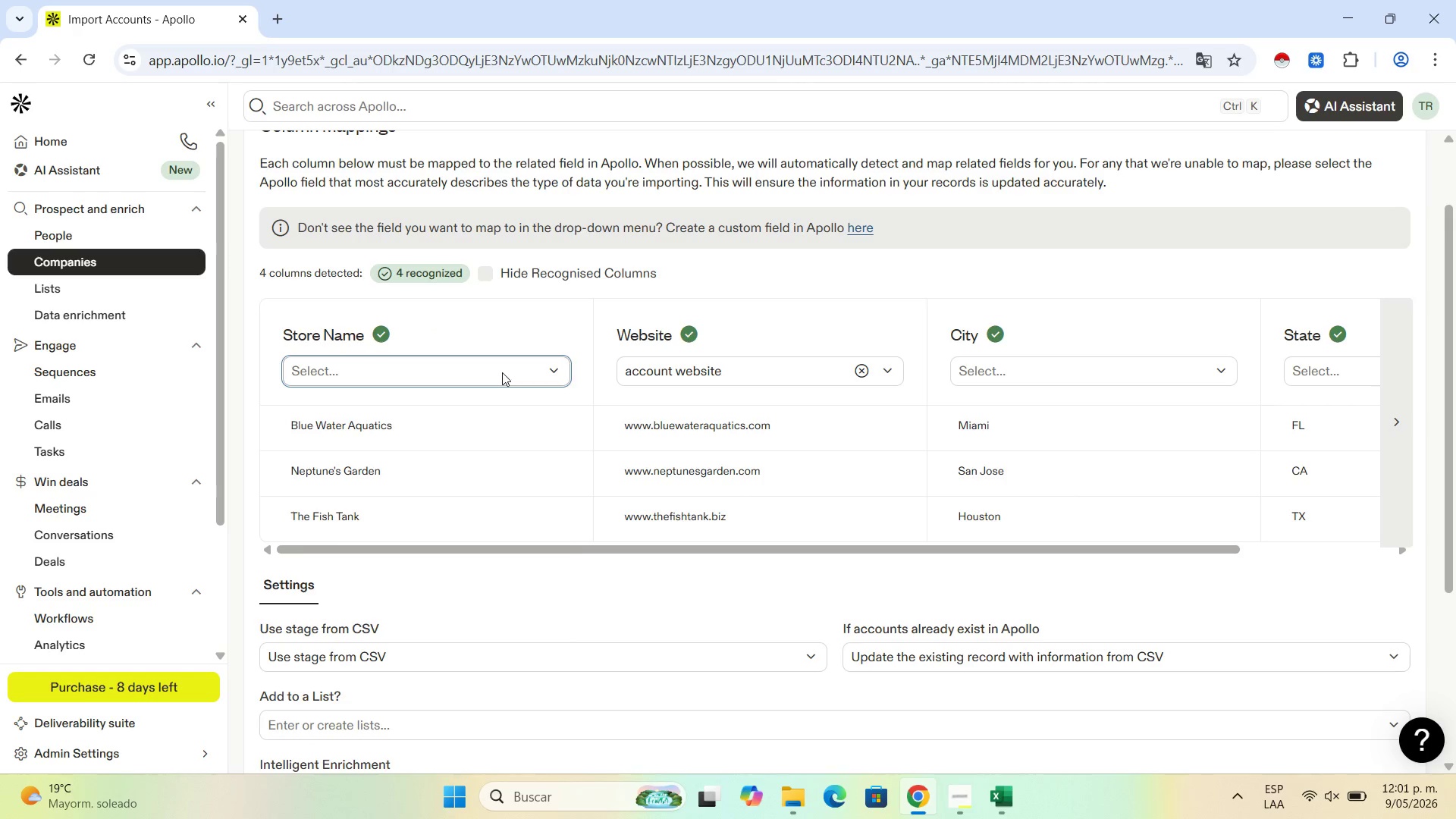 
left_click([502, 372])
 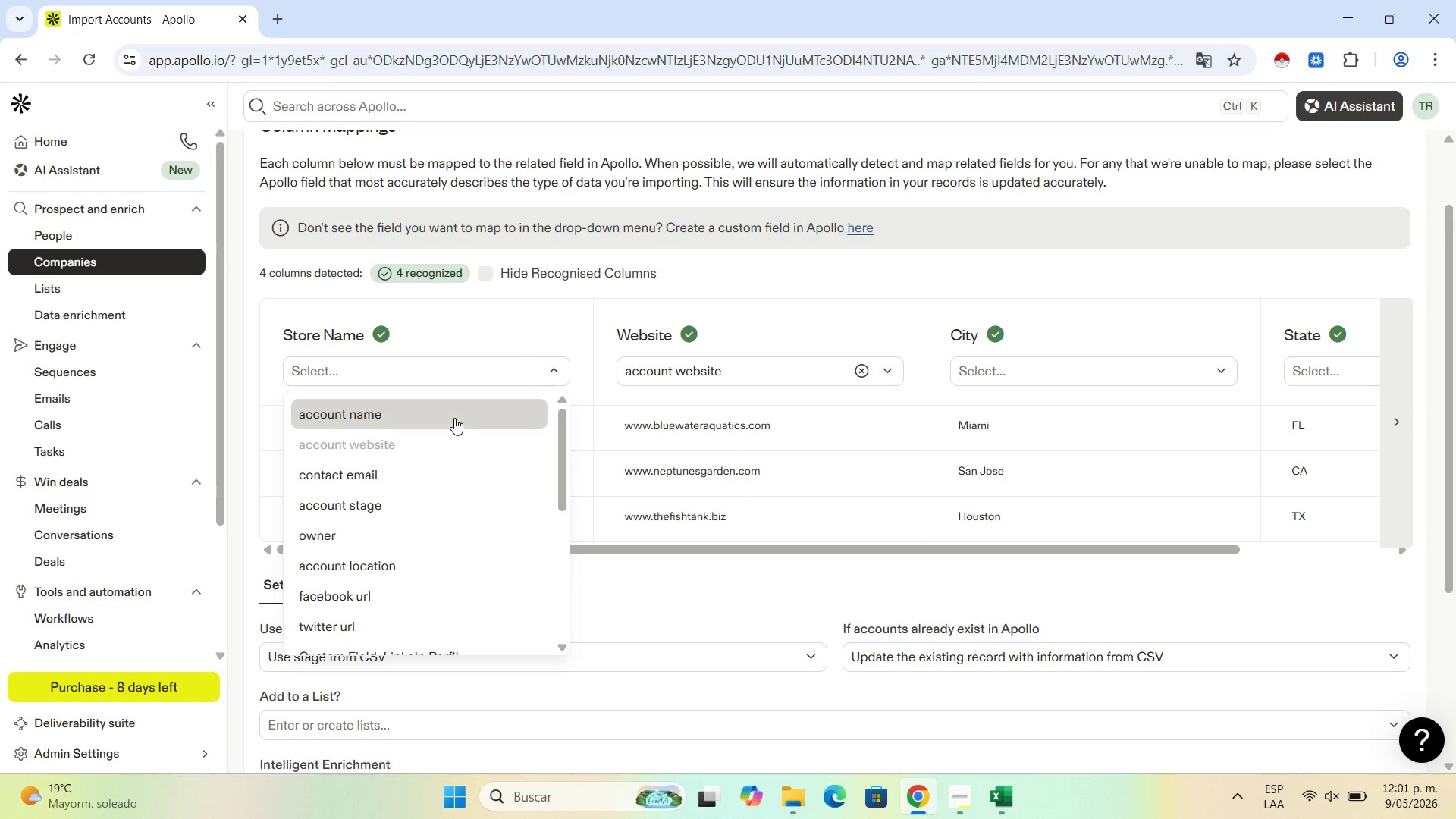 
left_click([454, 418])
 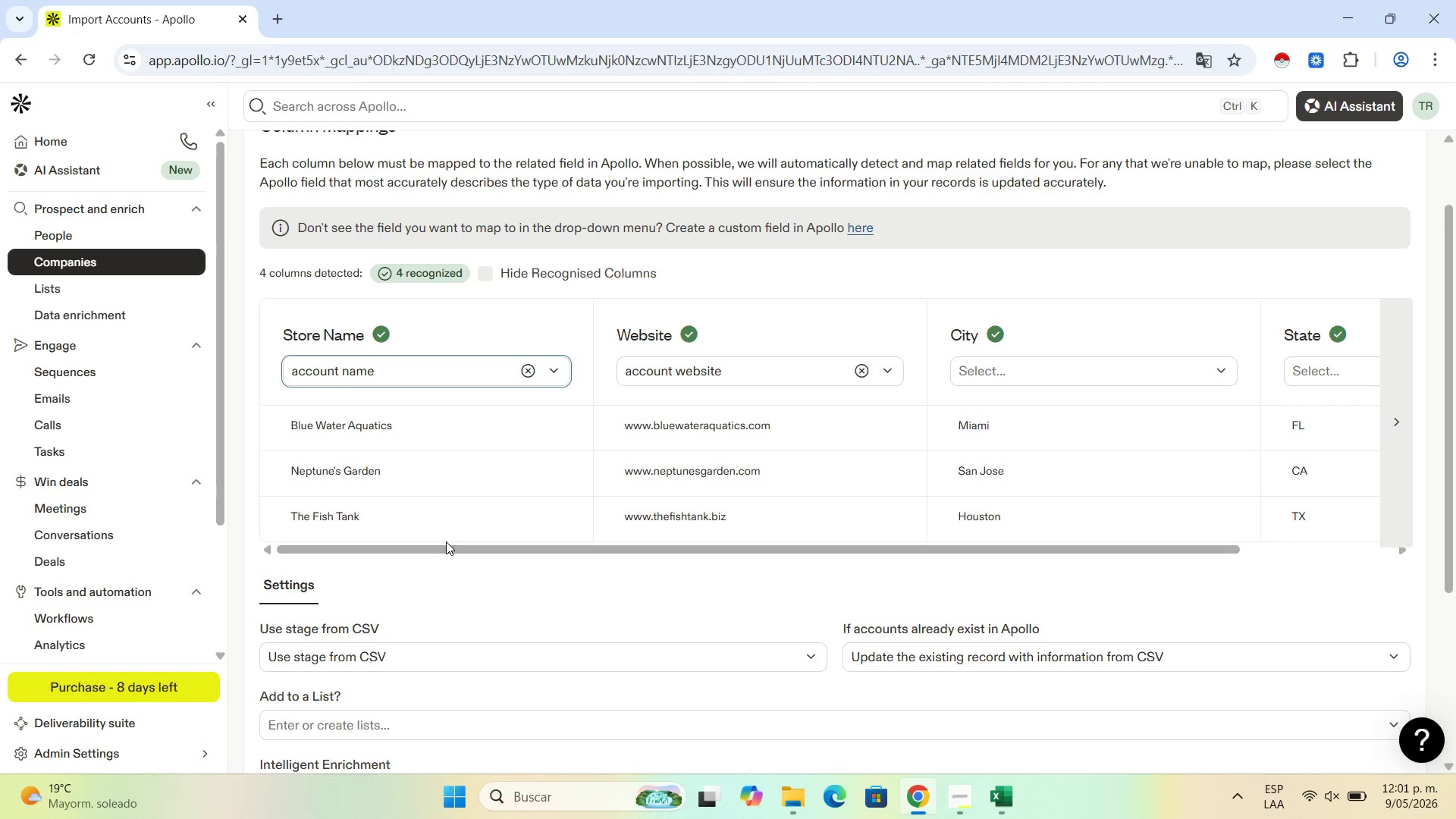 
left_click_drag(start_coordinate=[446, 544], to_coordinate=[576, 551])
 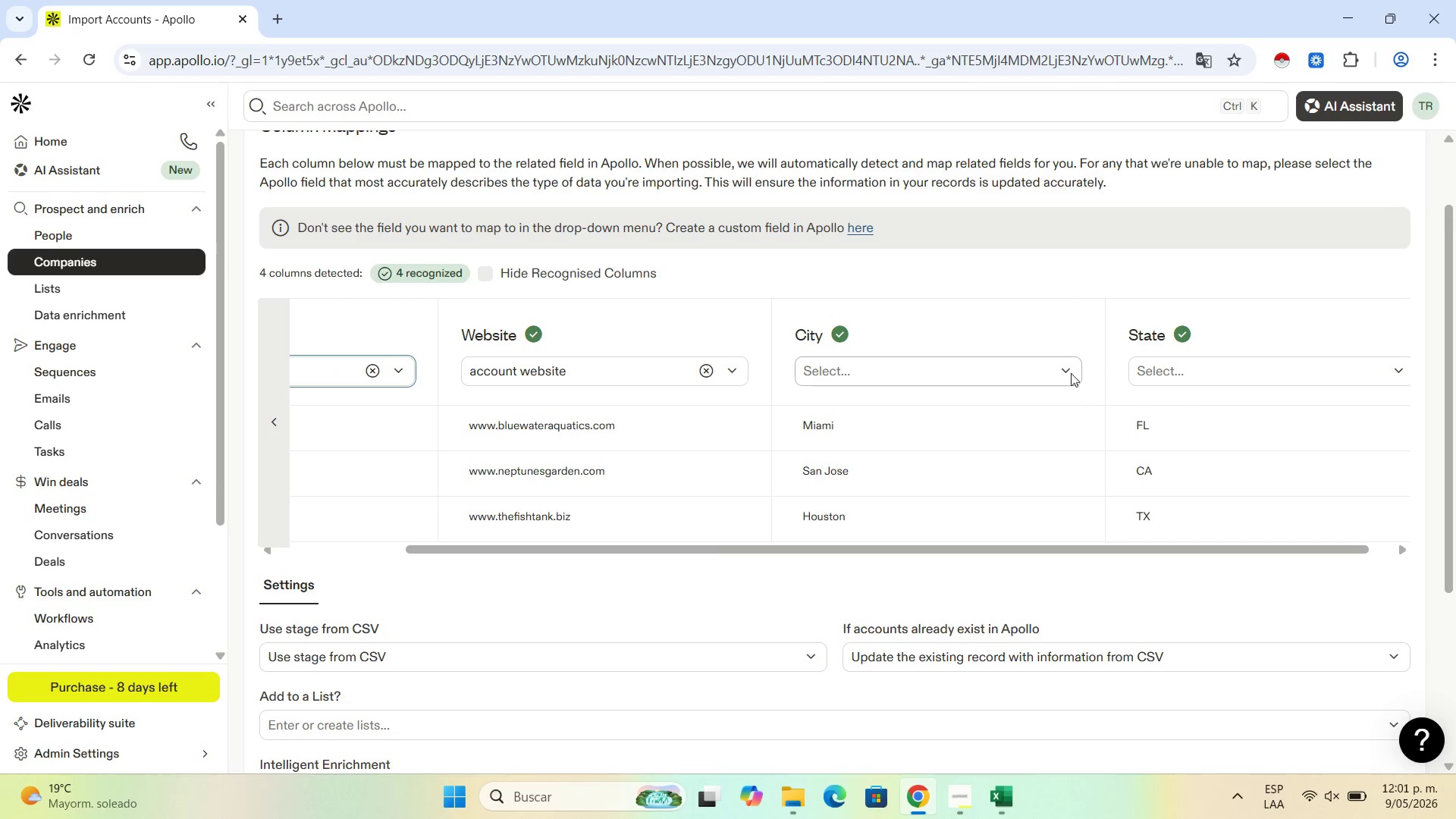 
left_click([1071, 373])
 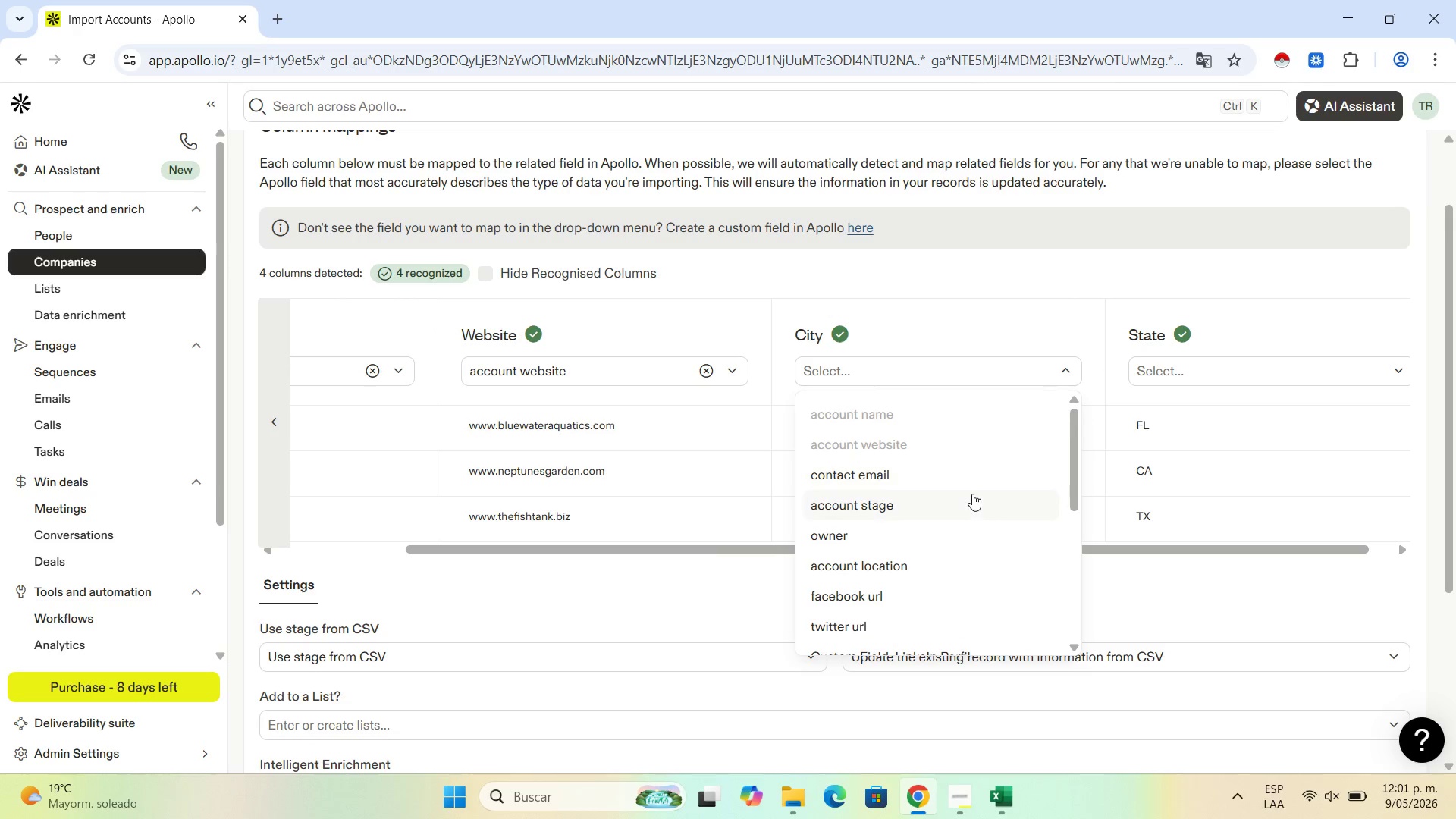 
scroll: coordinate [969, 498], scroll_direction: down, amount: 1.0
 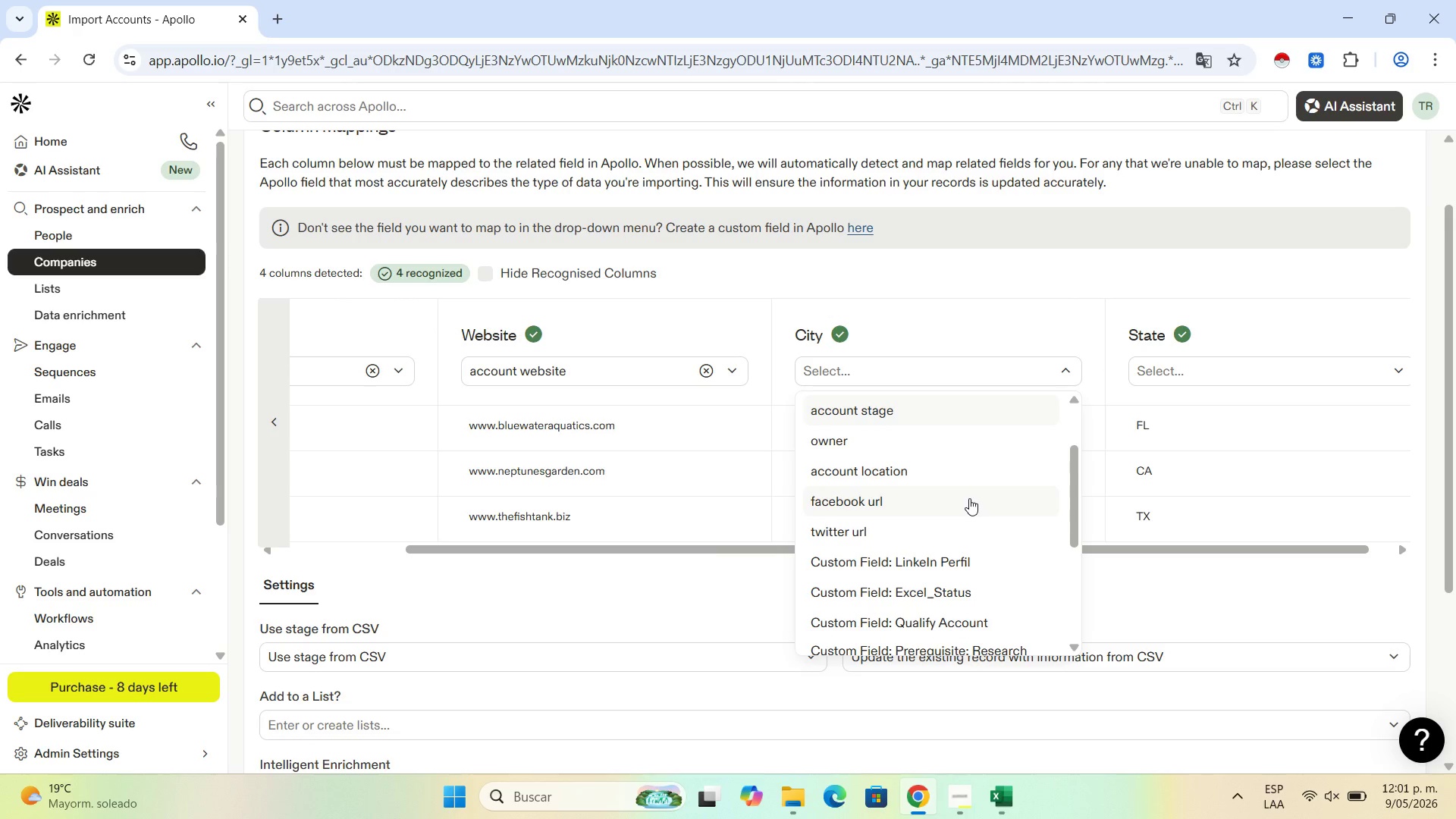 
scroll: coordinate [968, 500], scroll_direction: up, amount: 2.0
 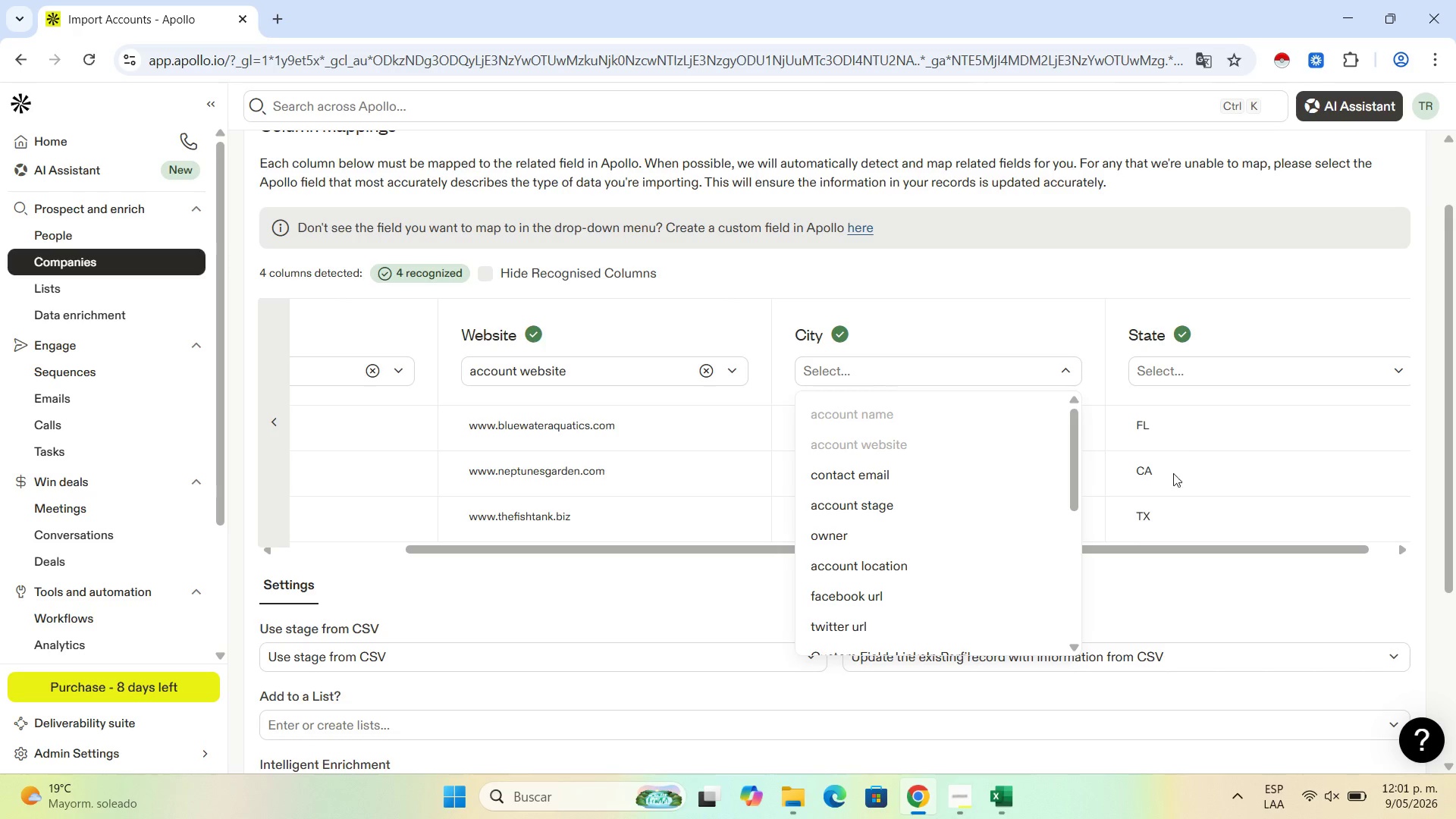 
left_click([1208, 368])
 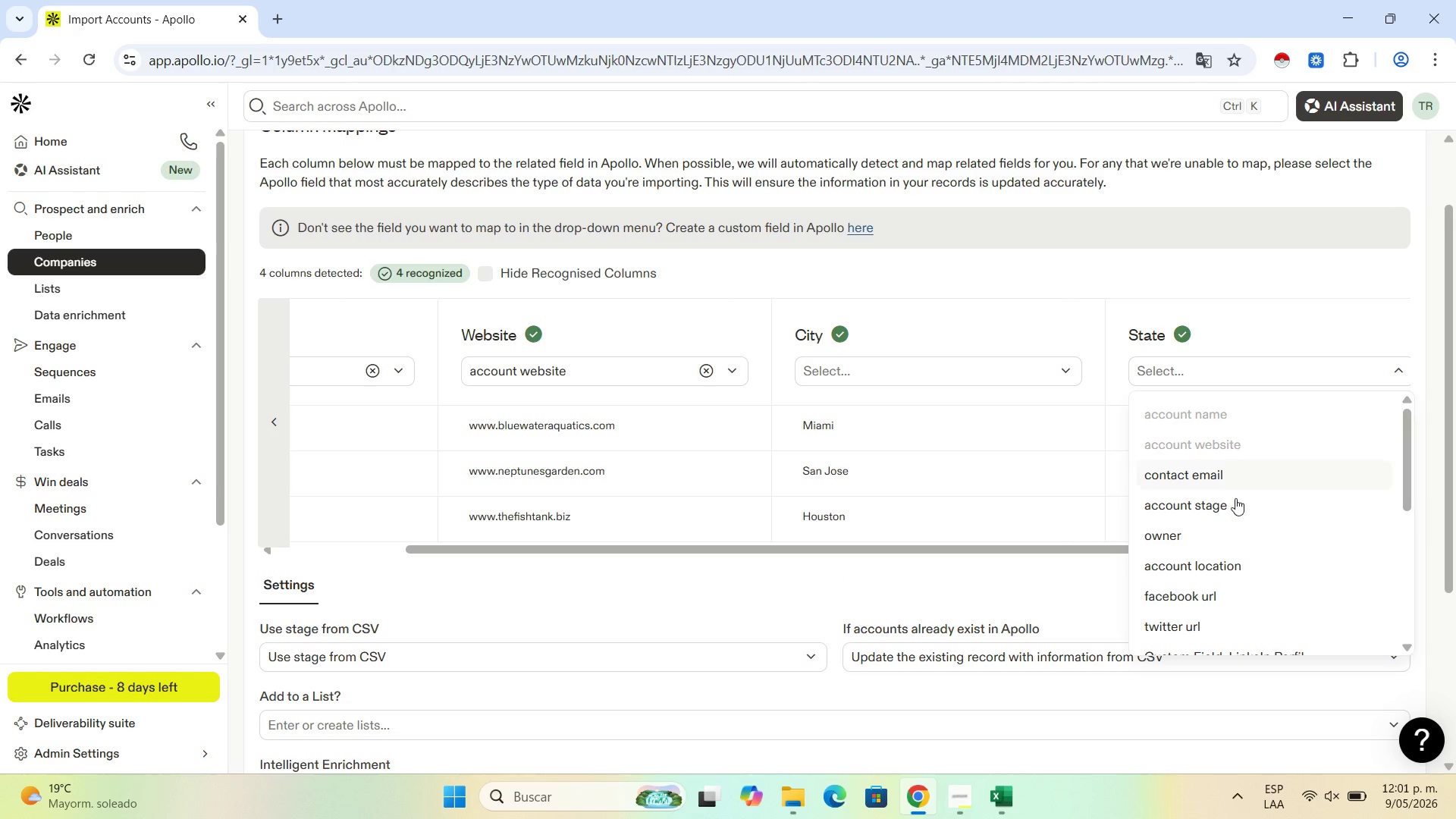 
scroll: coordinate [1235, 507], scroll_direction: down, amount: 6.0
 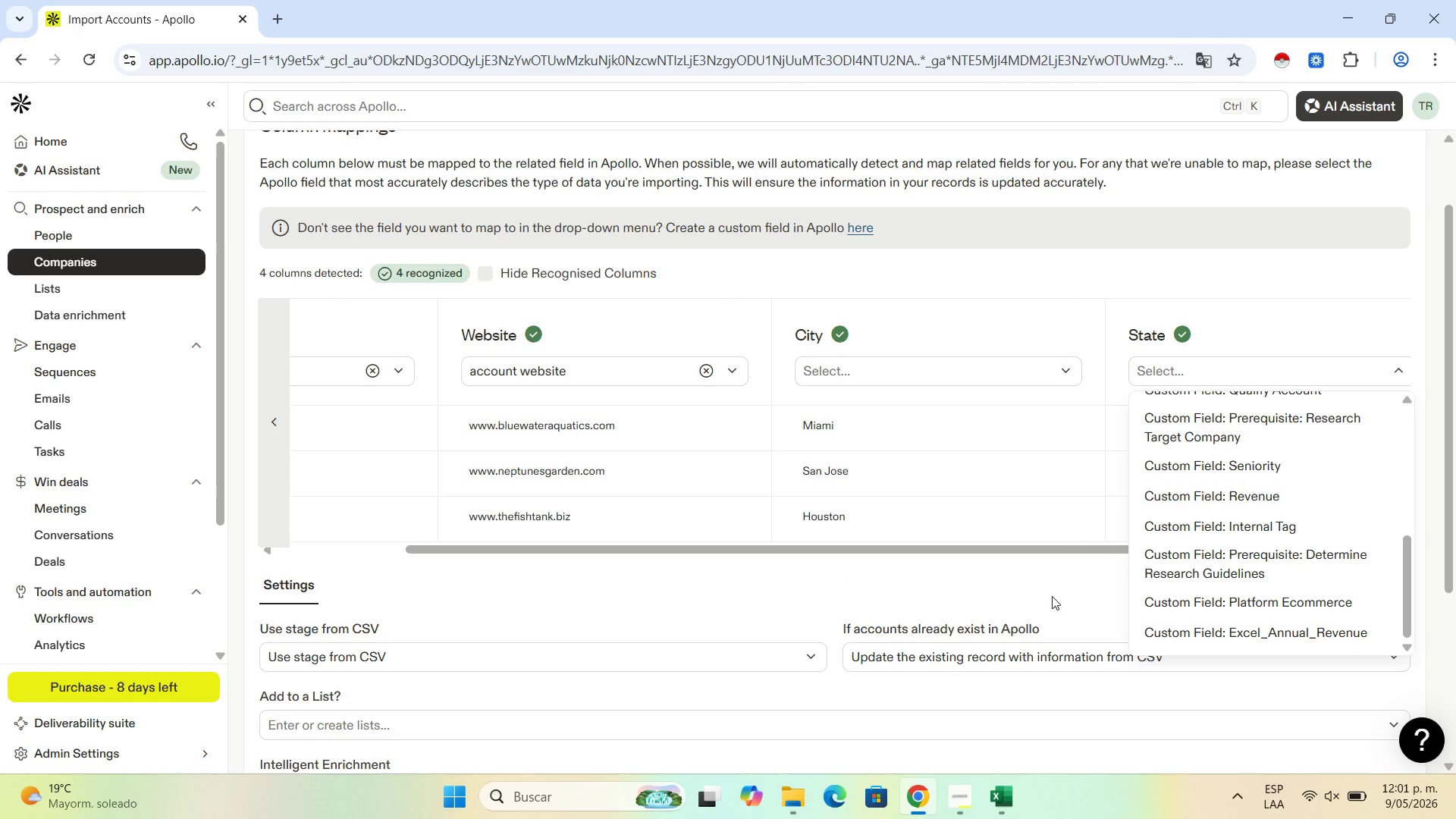 
left_click([1051, 585])
 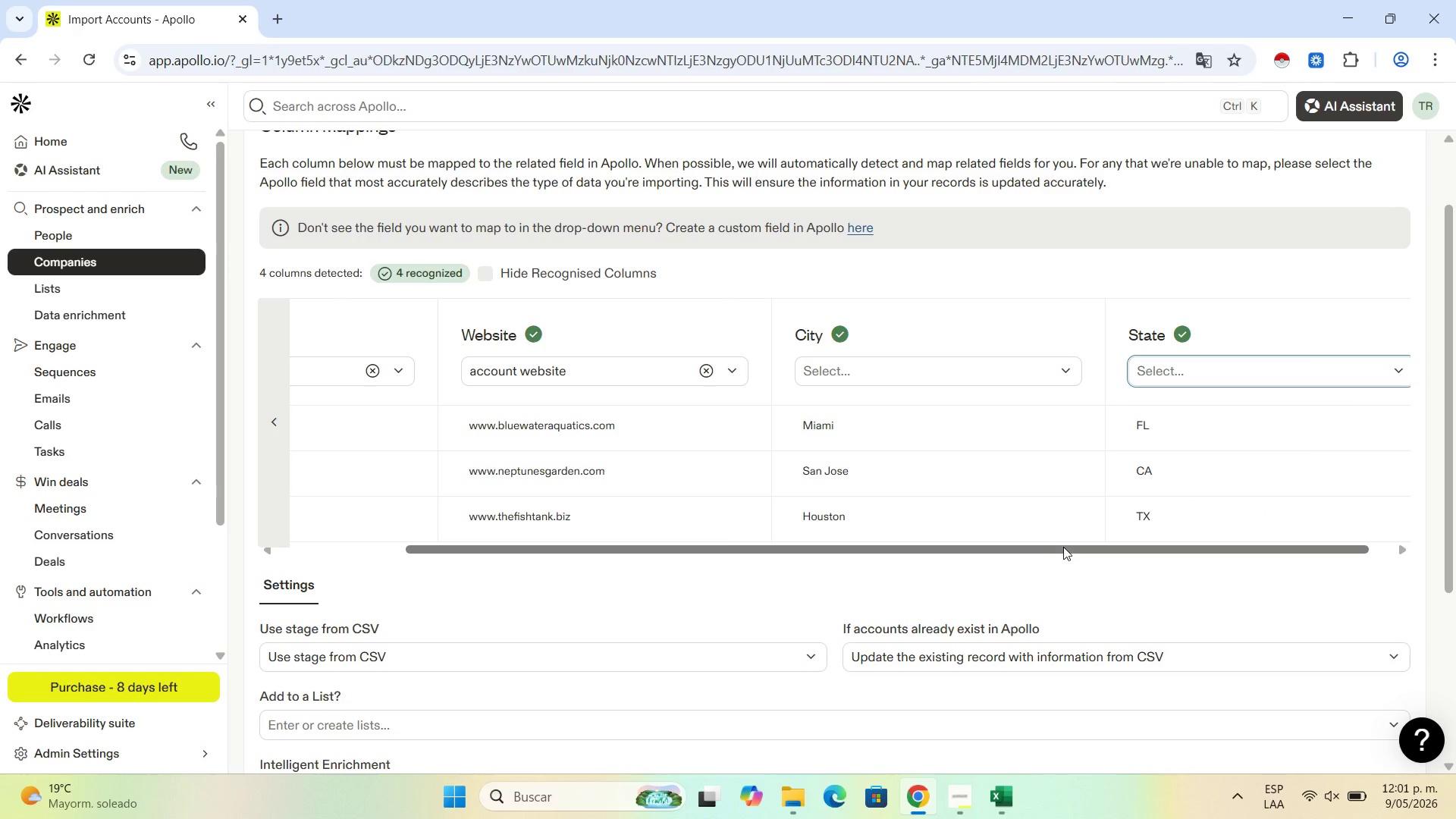 
left_click([1063, 547])
 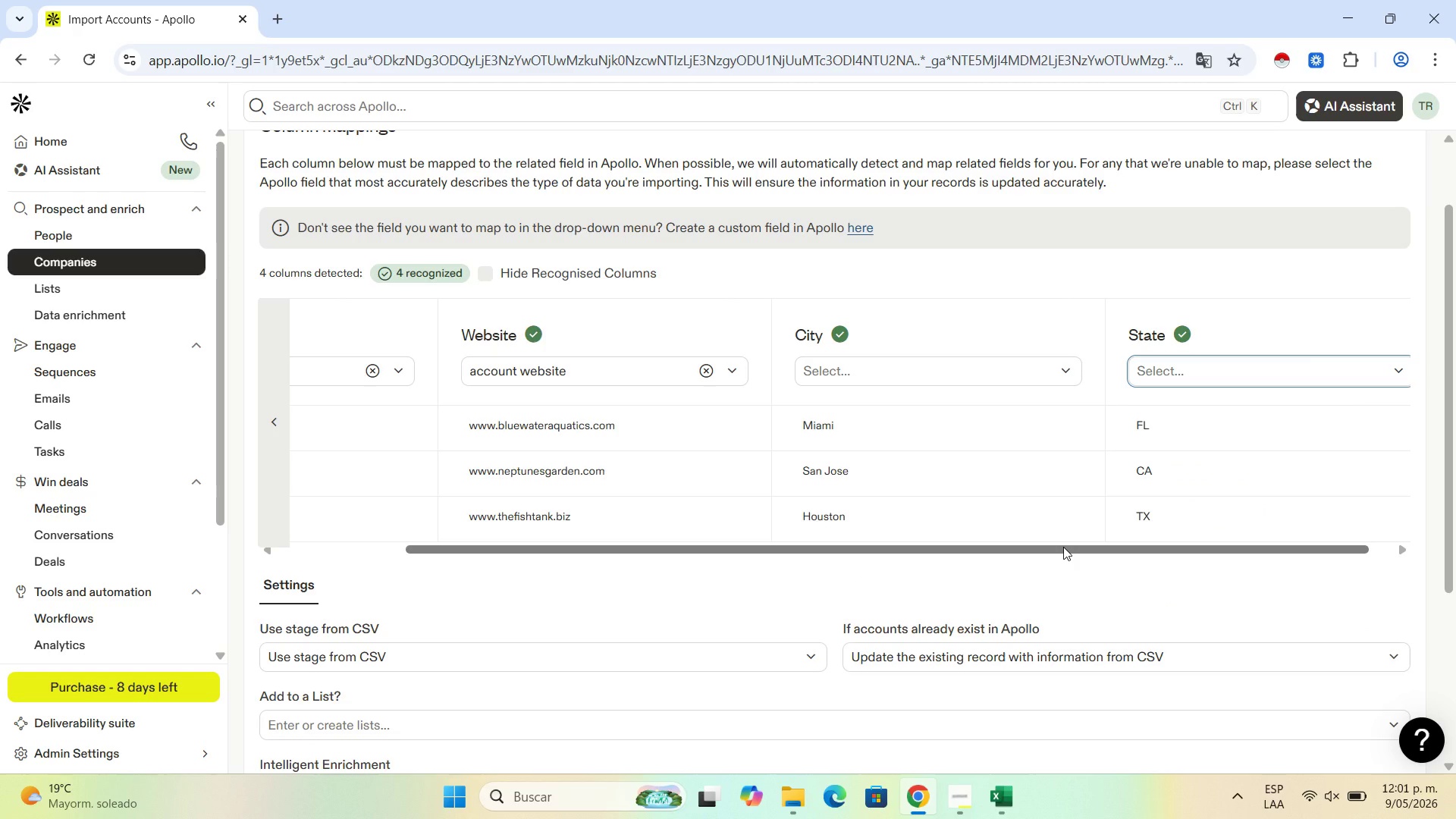 
wait(9.23)
 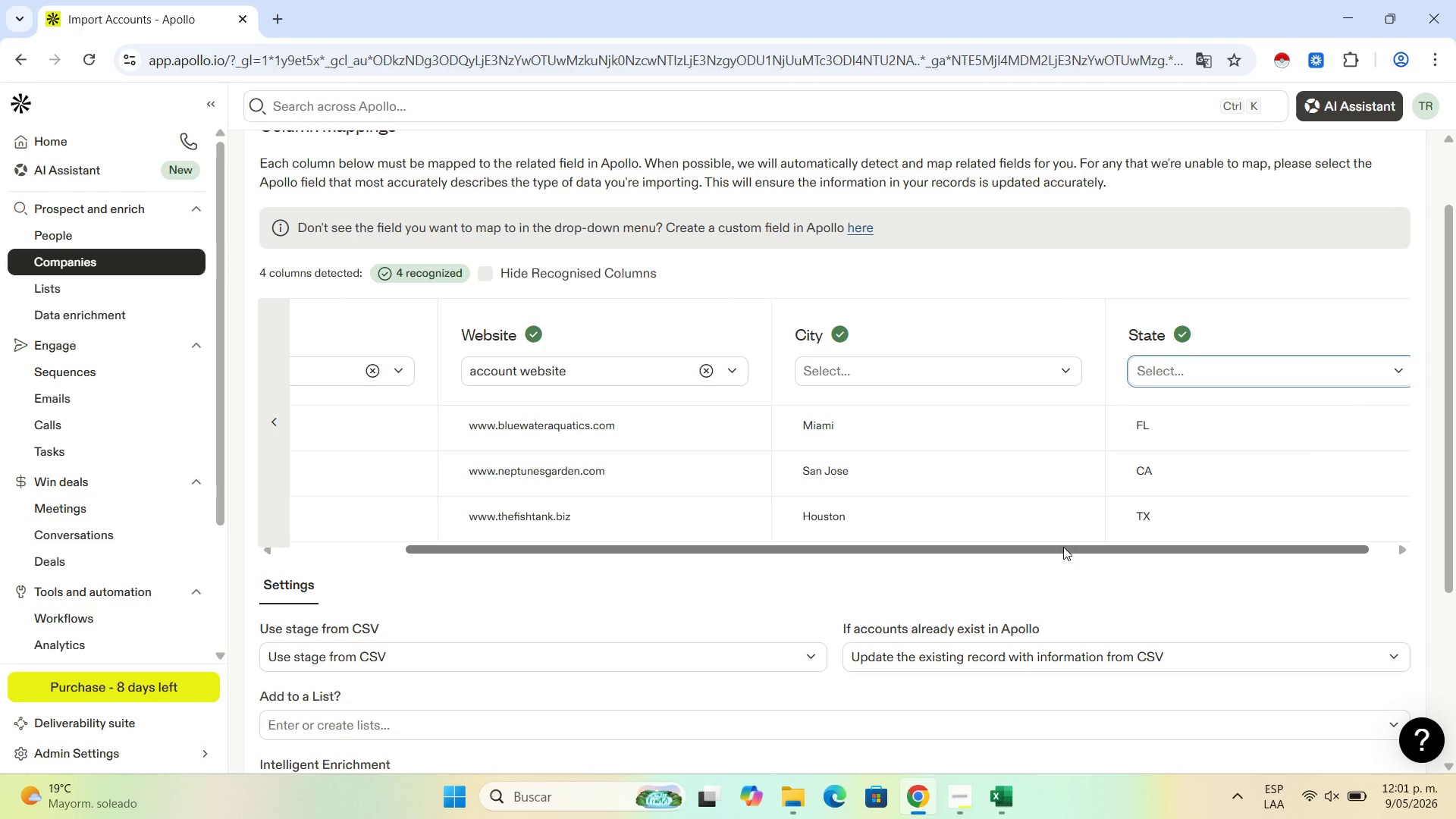 
left_click_drag(start_coordinate=[1063, 547], to_coordinate=[825, 545])
 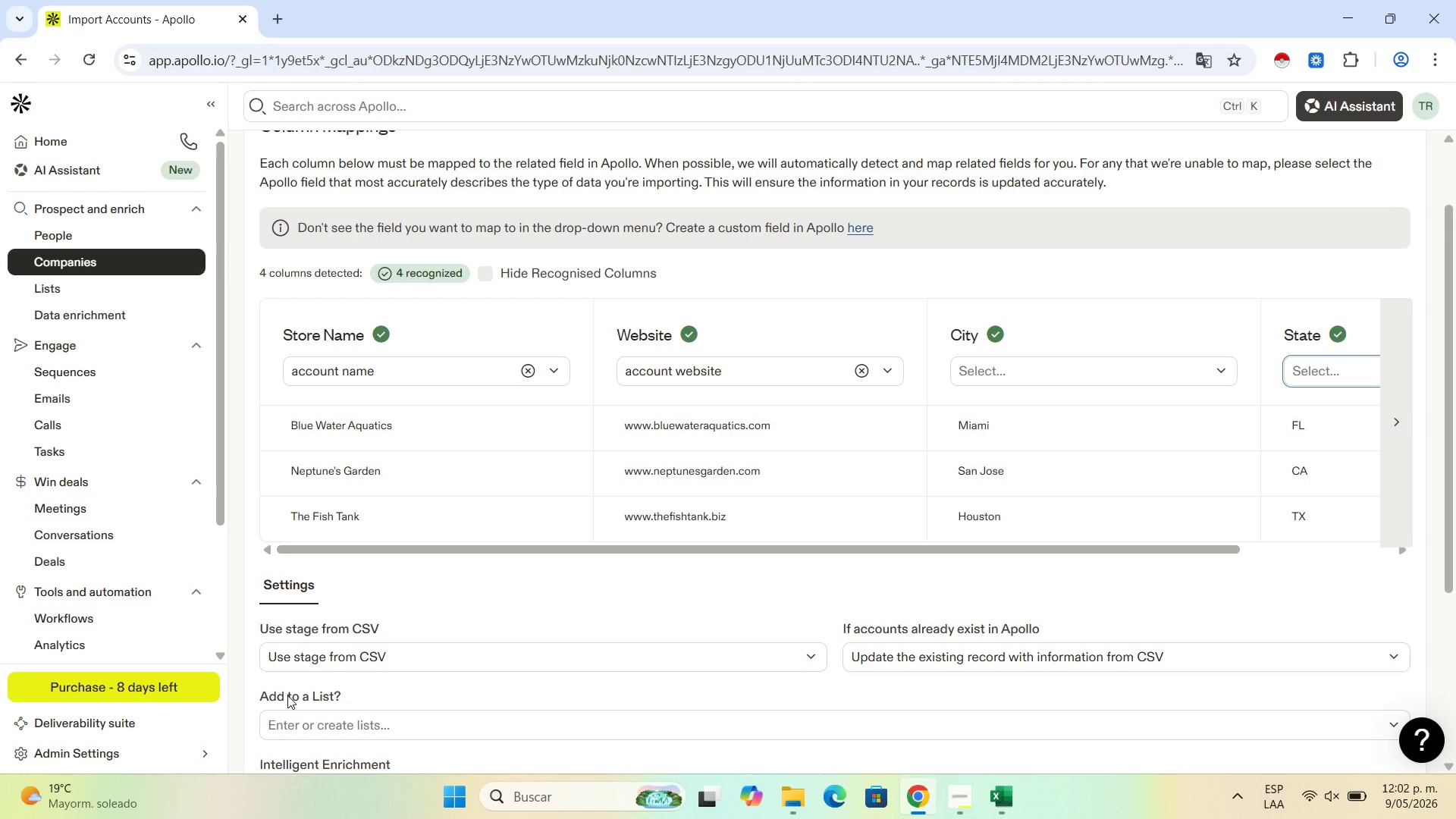 
wait(29.44)
 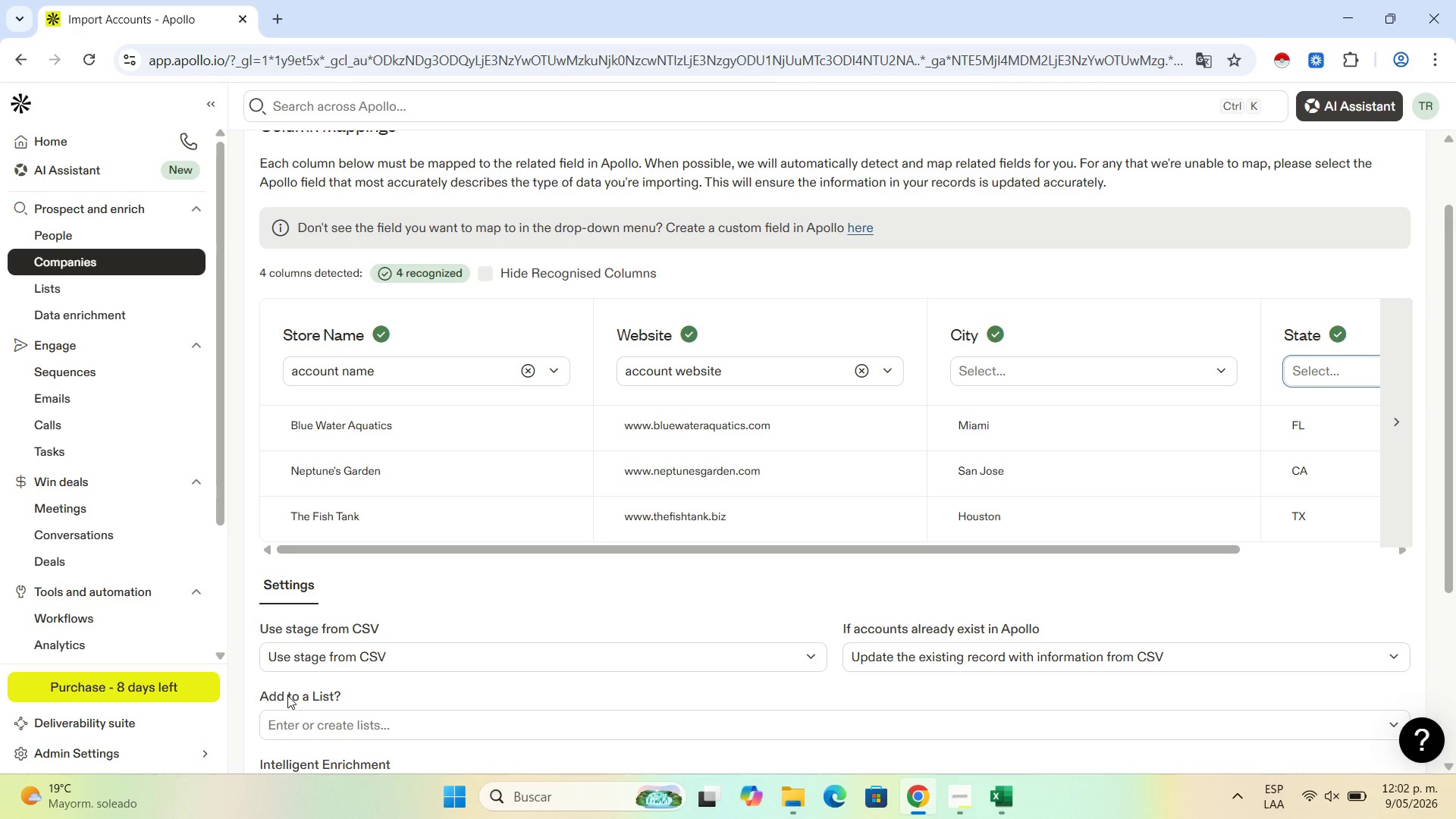 
left_click([964, 808])
 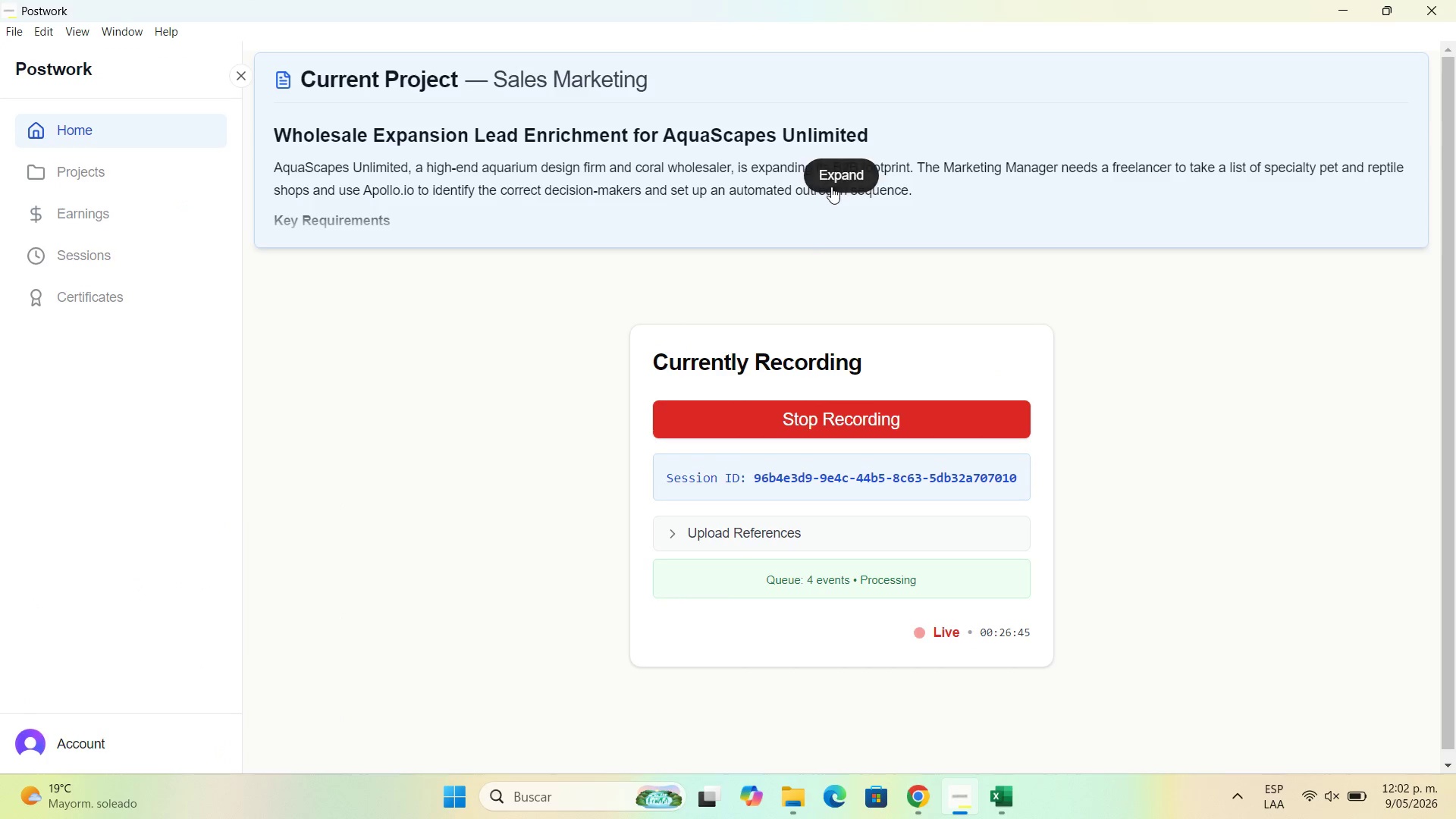 
left_click([839, 181])